 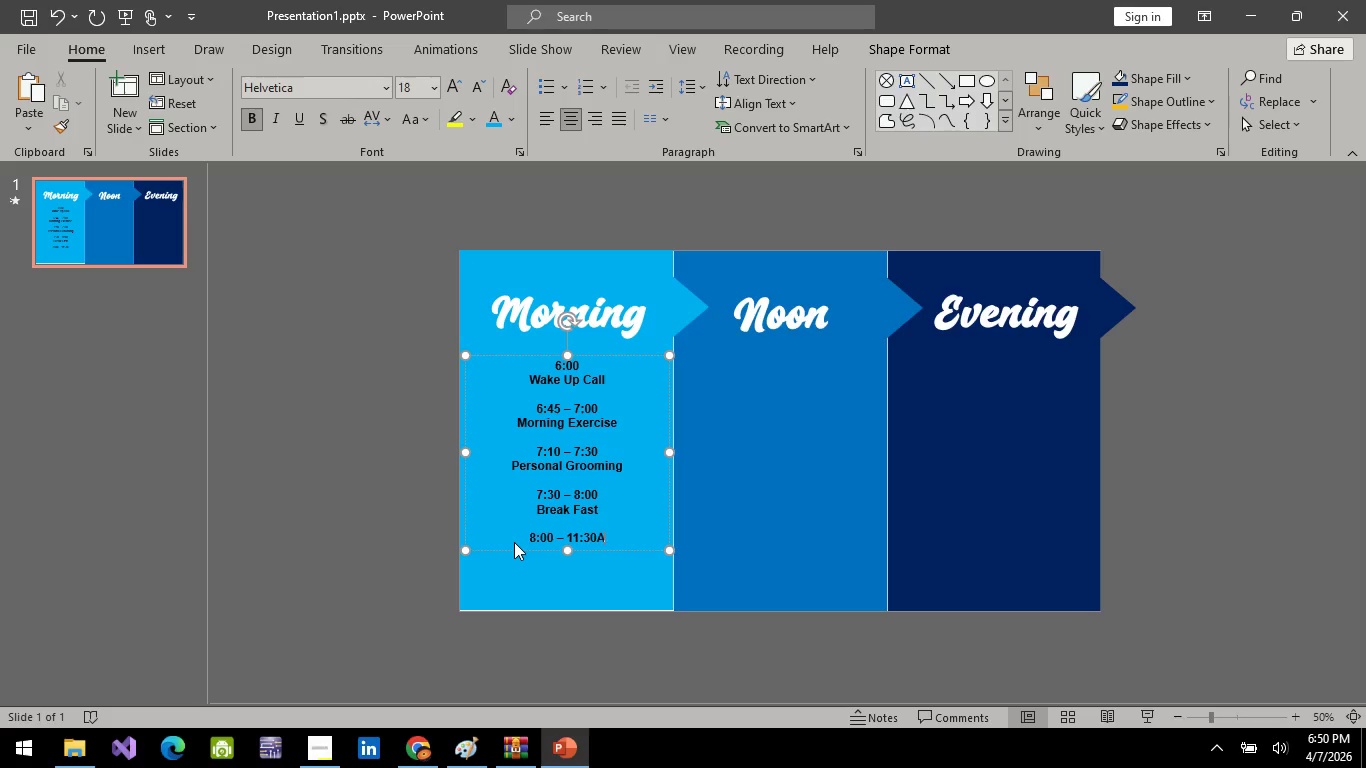 
type(AM)
 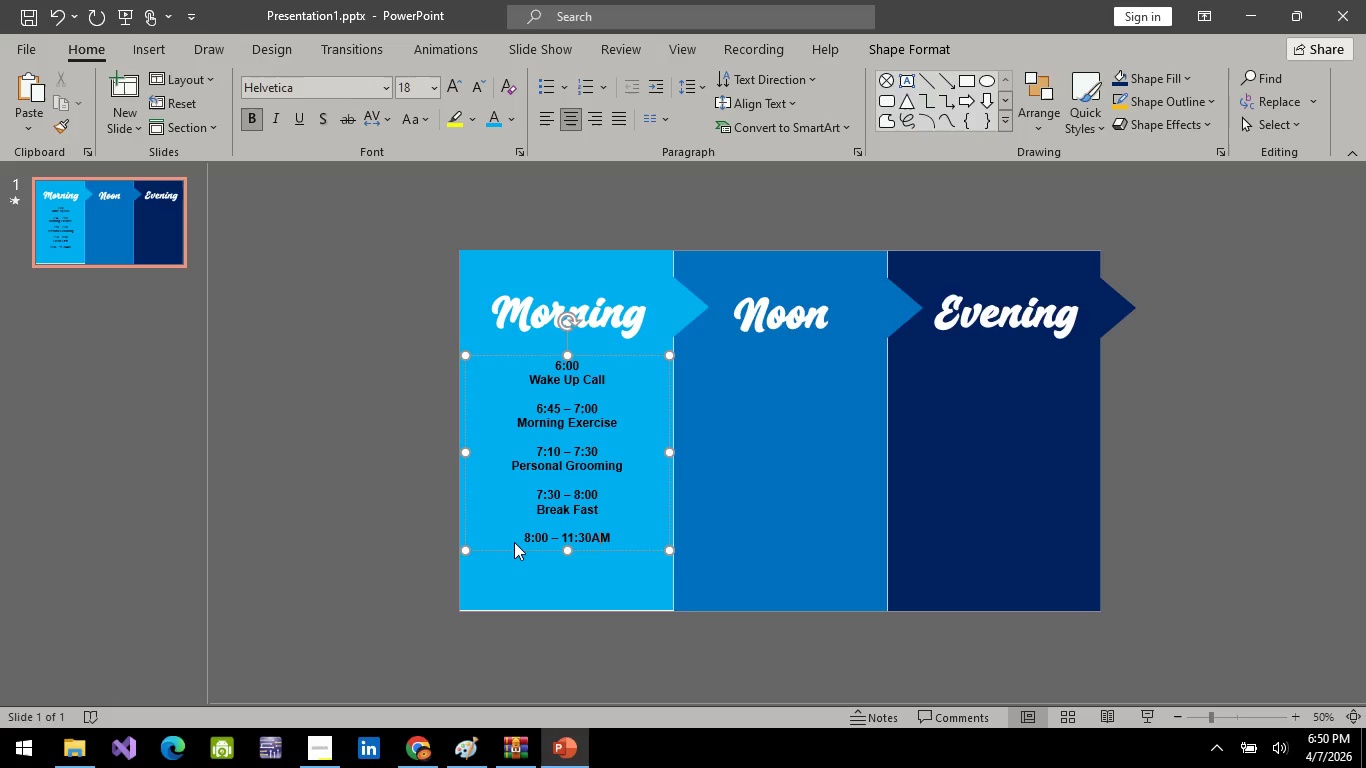 
key(ArrowLeft)
 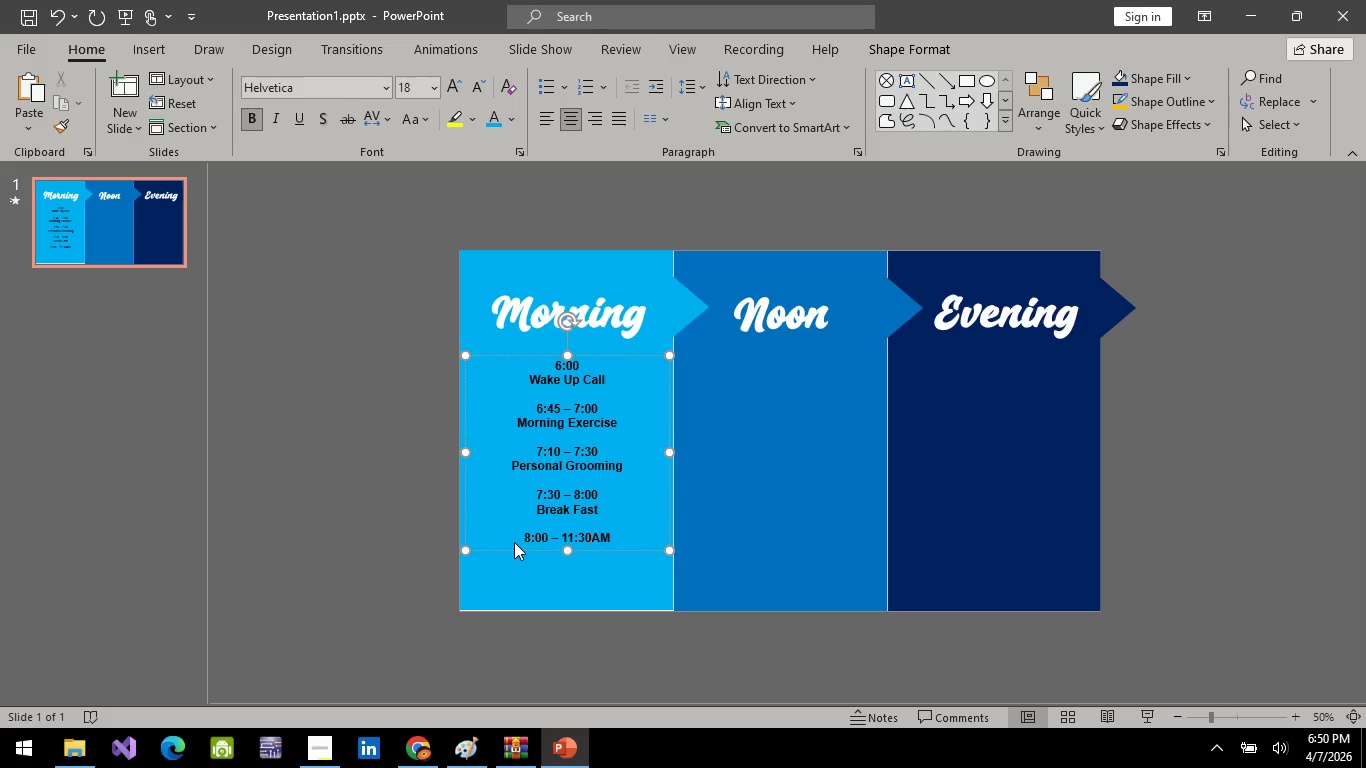 
hold_key(key=ArrowLeft, duration=0.44)
 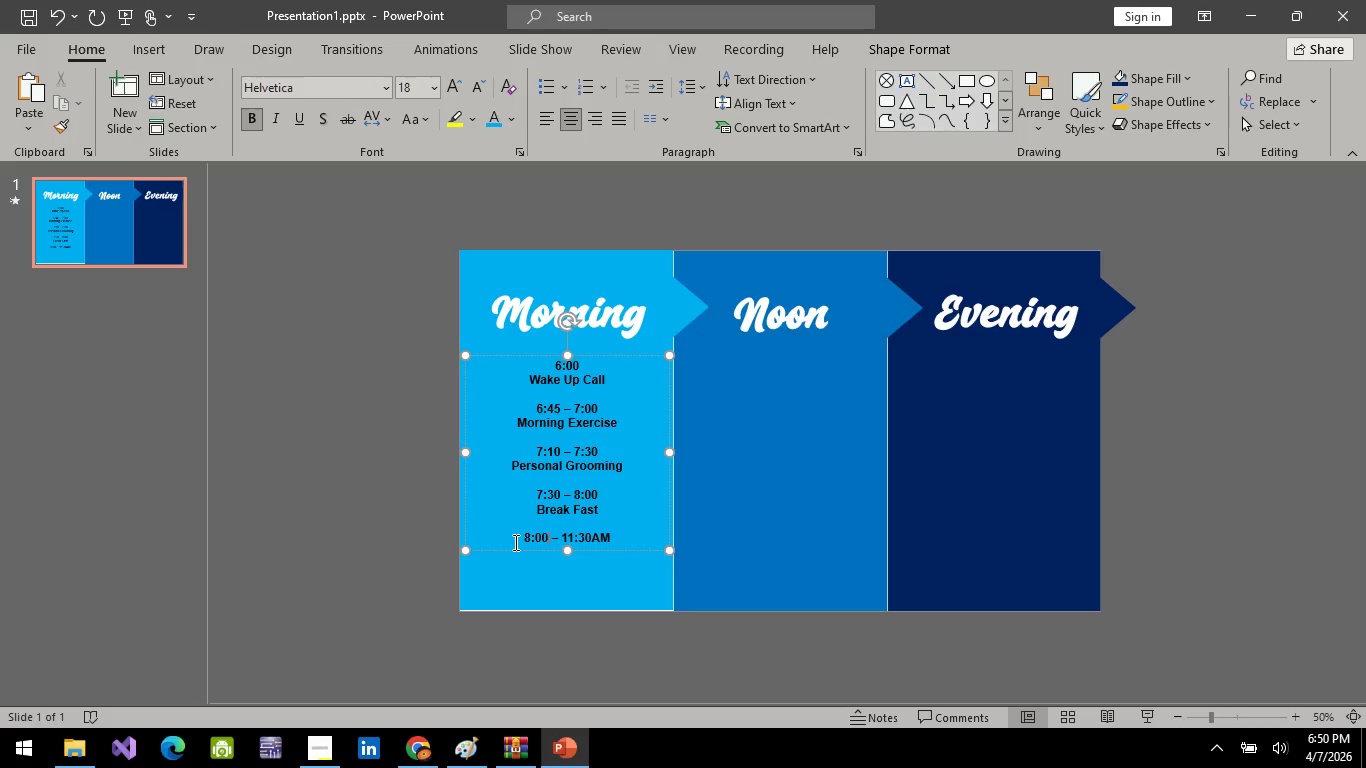 
hold_key(key=ArrowLeft, duration=0.72)
 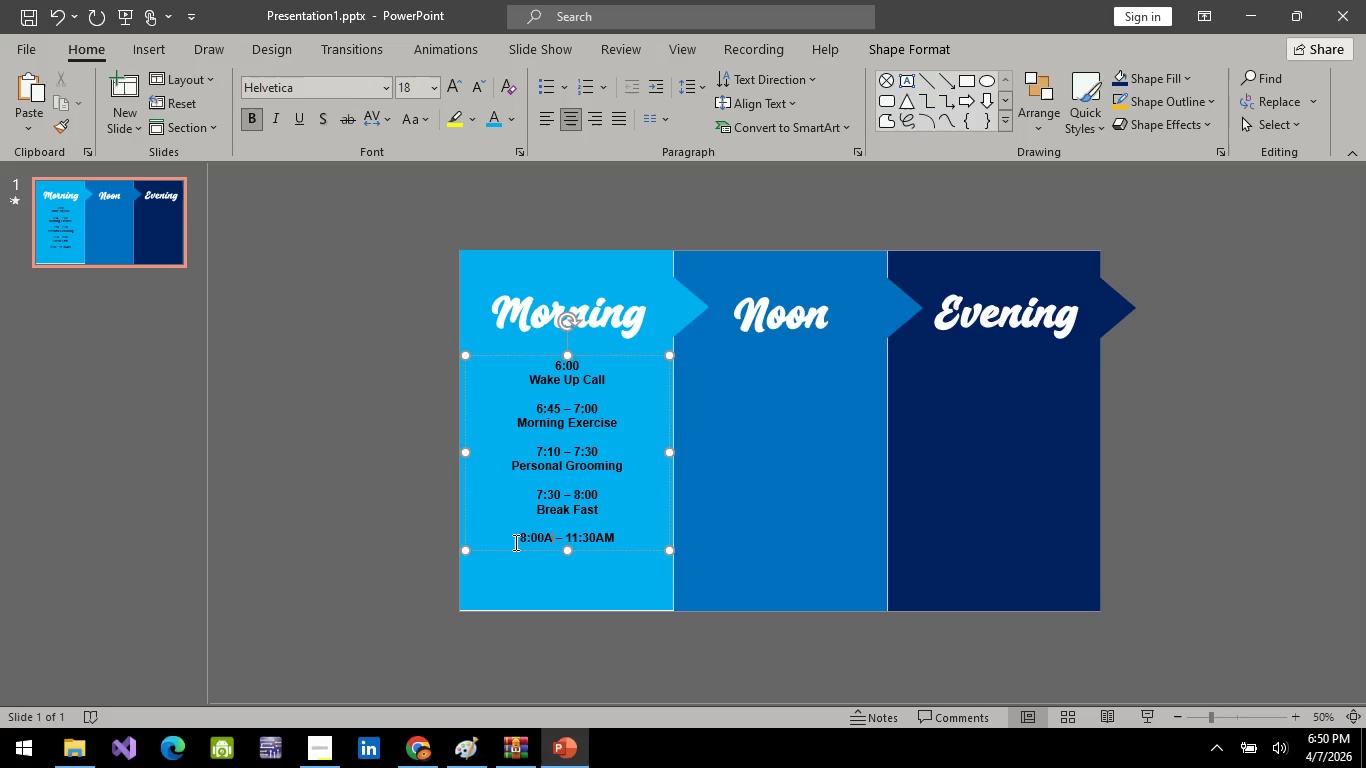 
type(AM)
 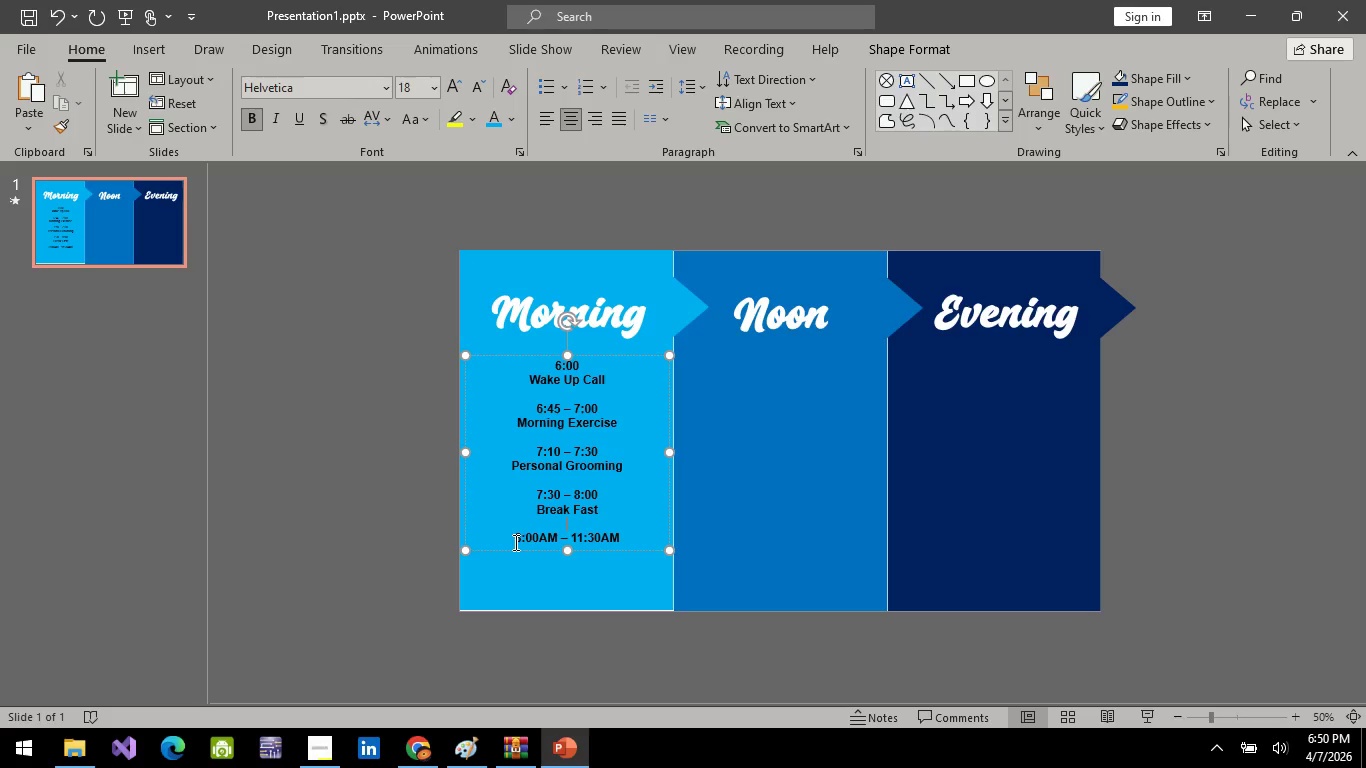 
key(ArrowUp)
 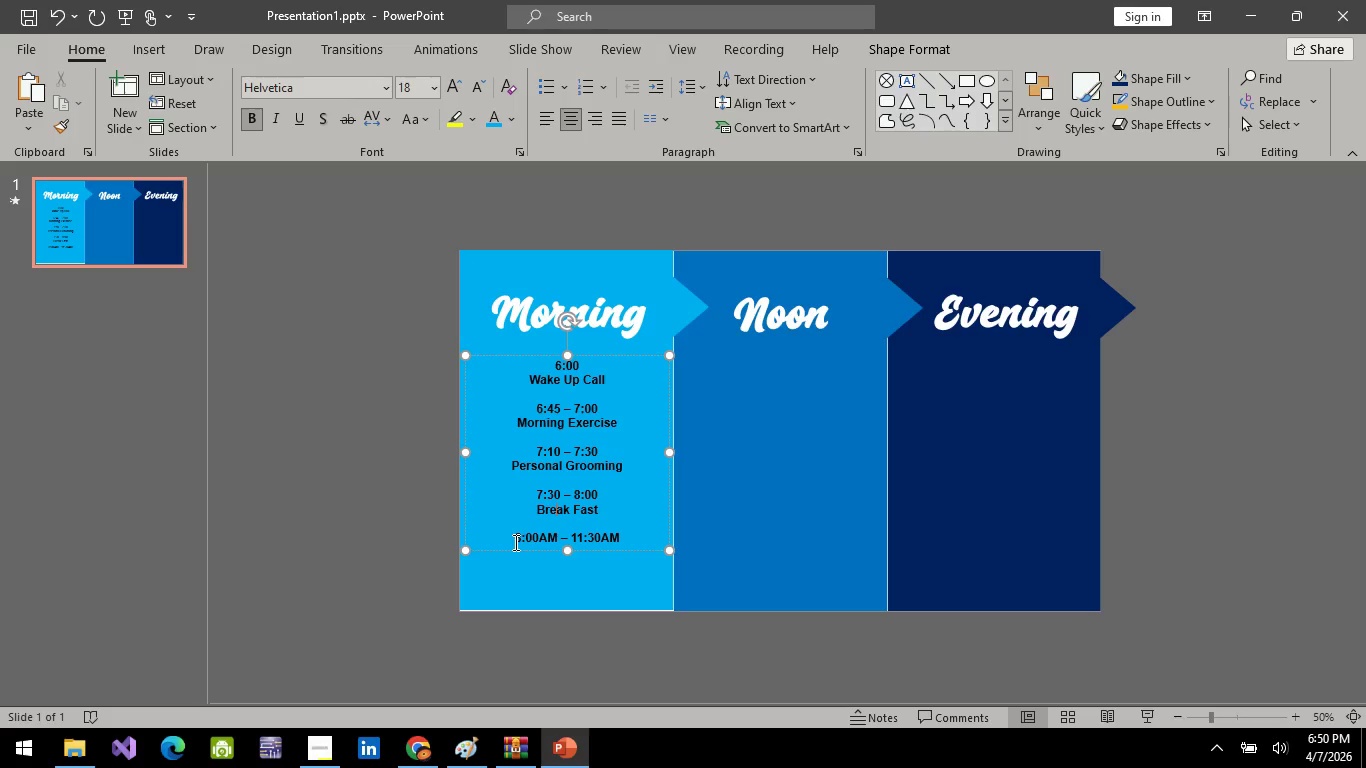 
key(ArrowUp)
 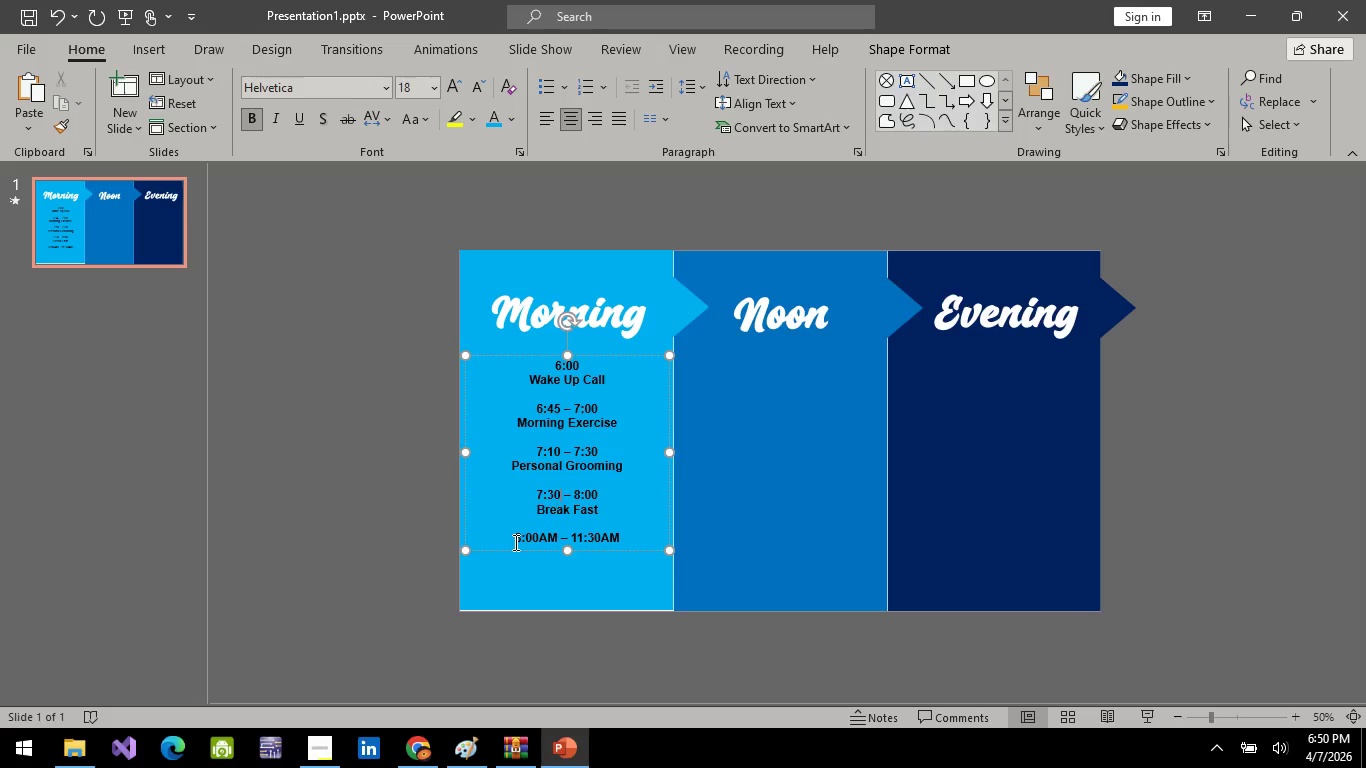 
key(ArrowUp)
 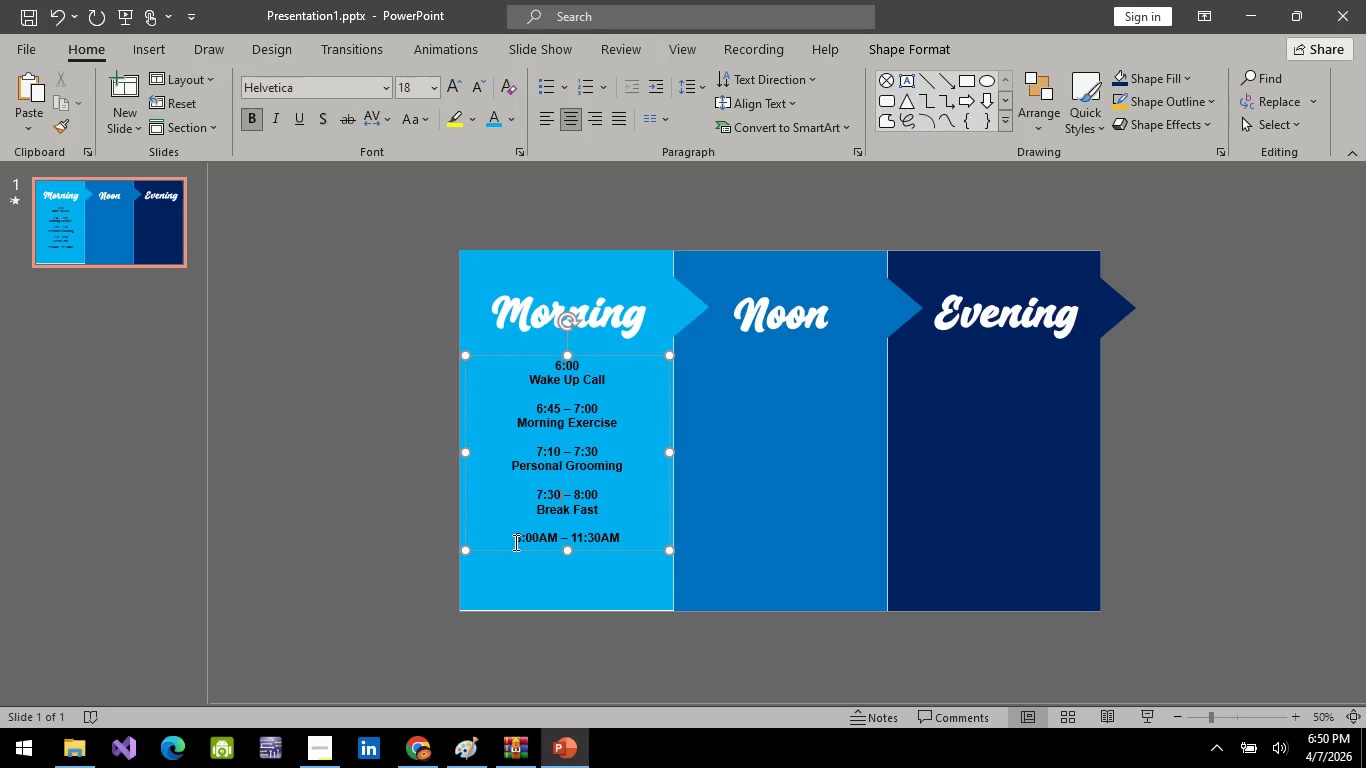 
type(AM)
 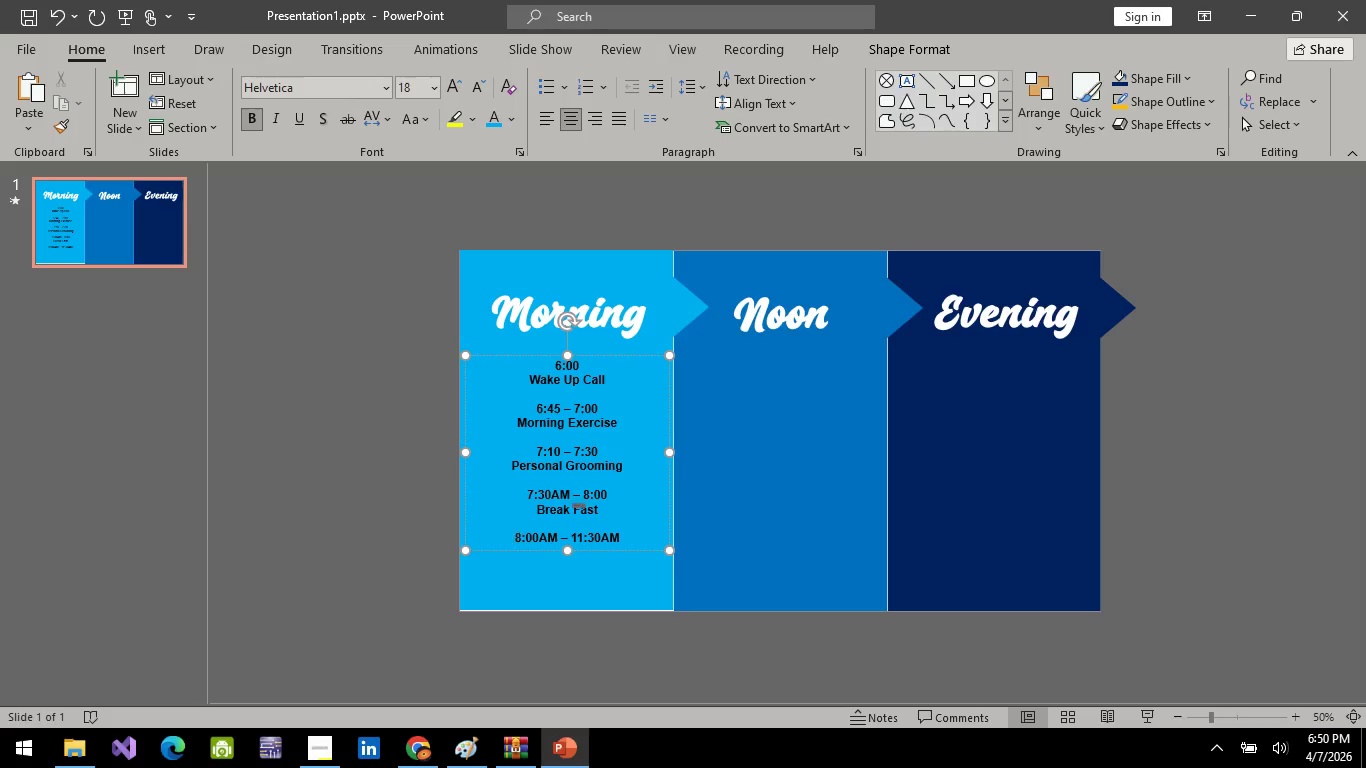 
key(ArrowRight)
 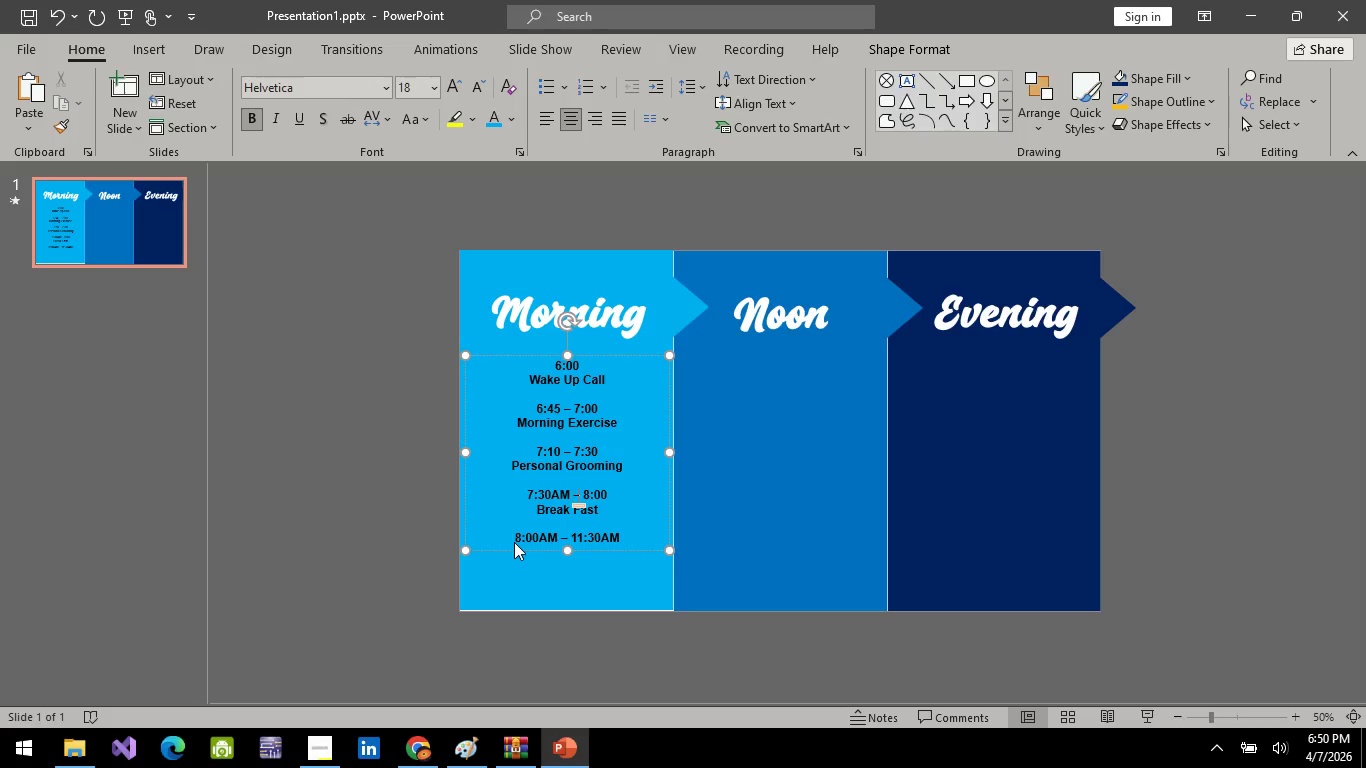 
key(ArrowRight)
 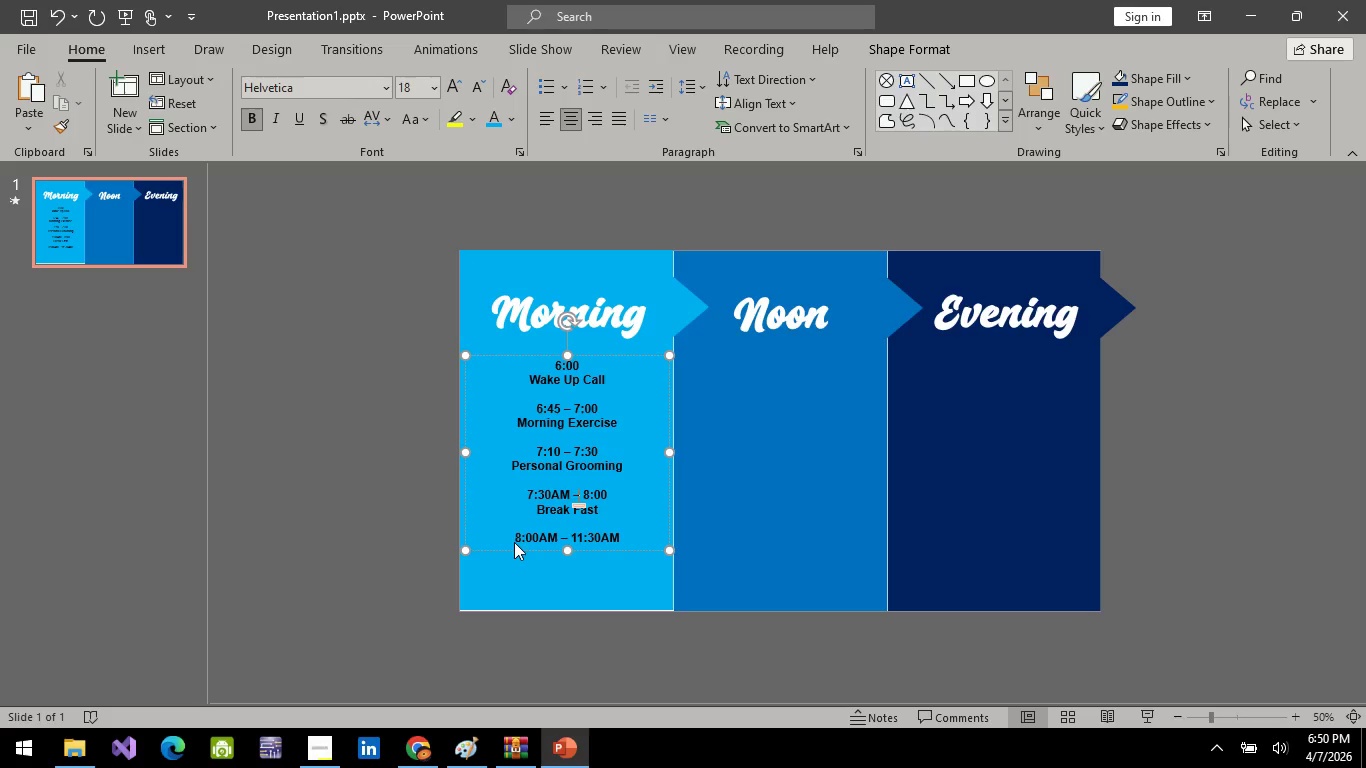 
key(ArrowRight)
 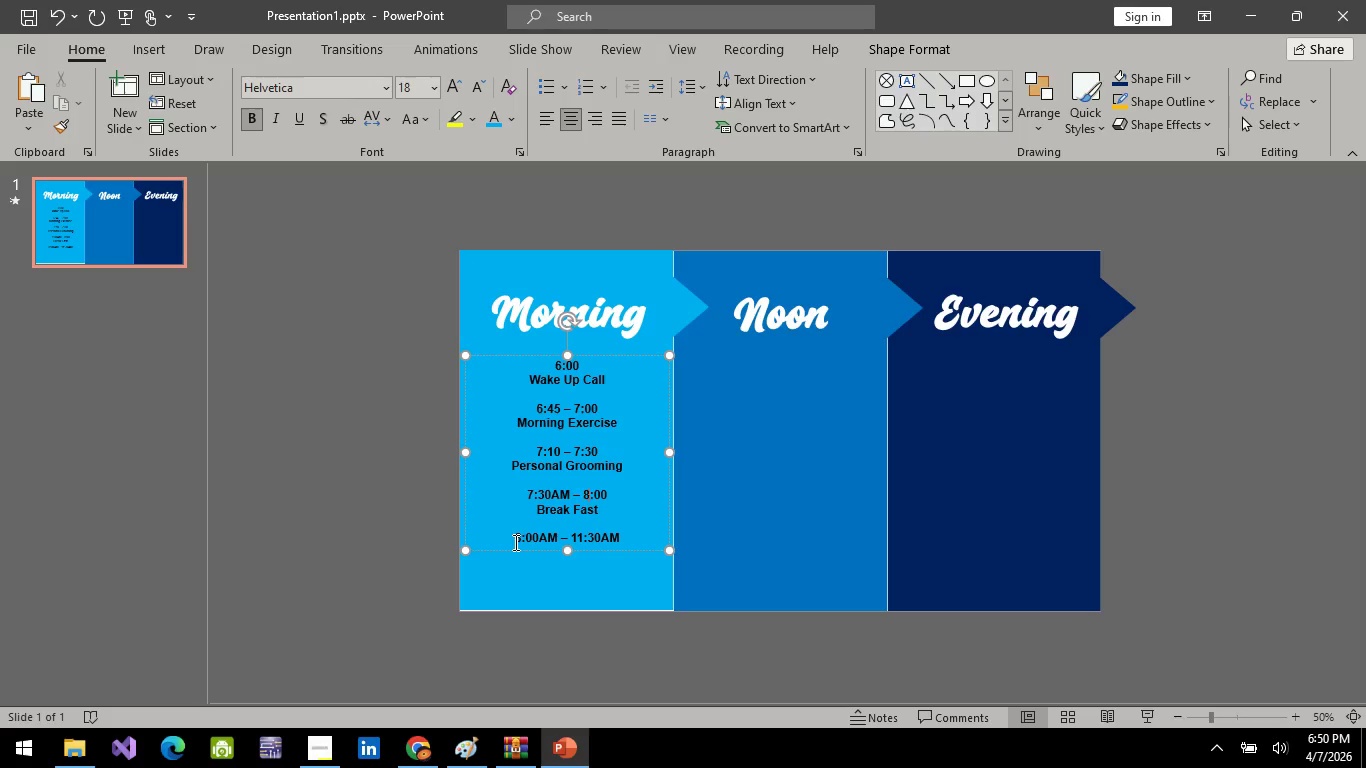 
key(ArrowRight)
 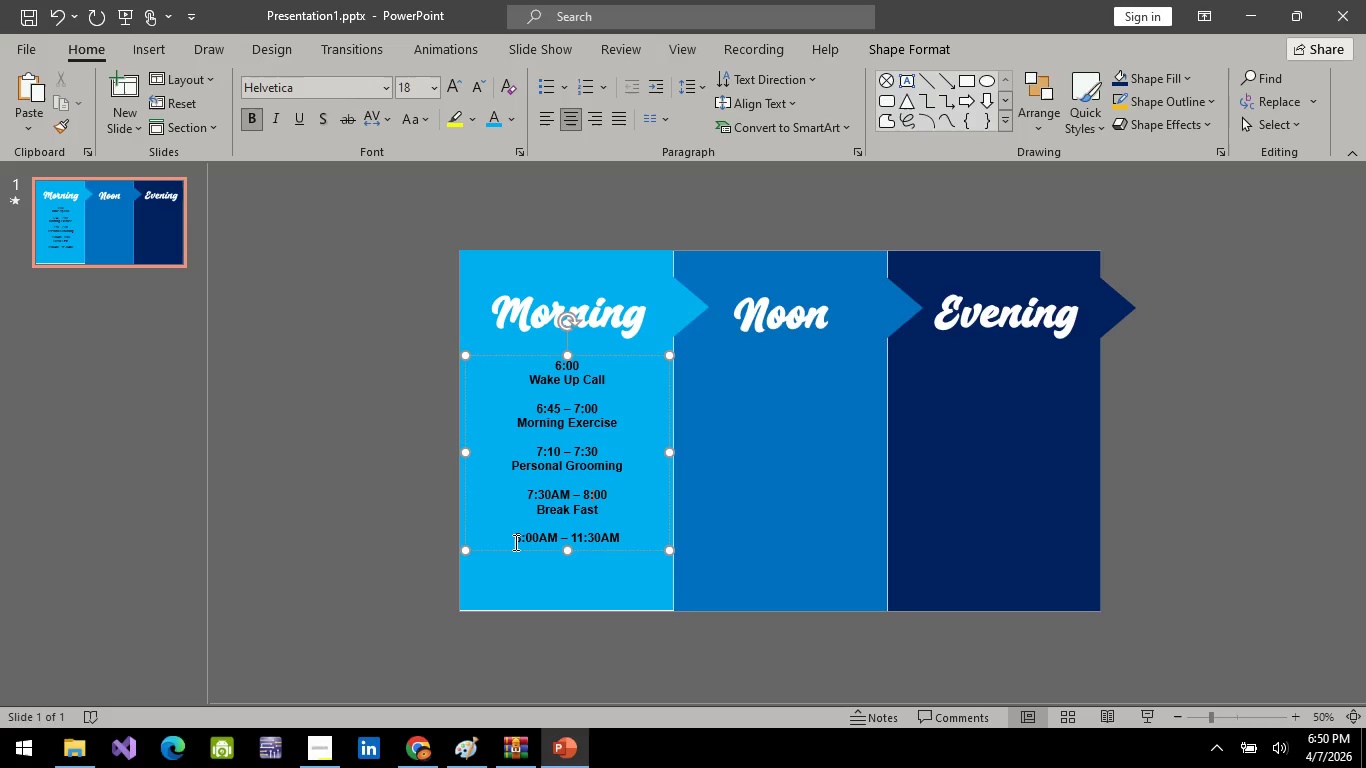 
key(ArrowRight)
 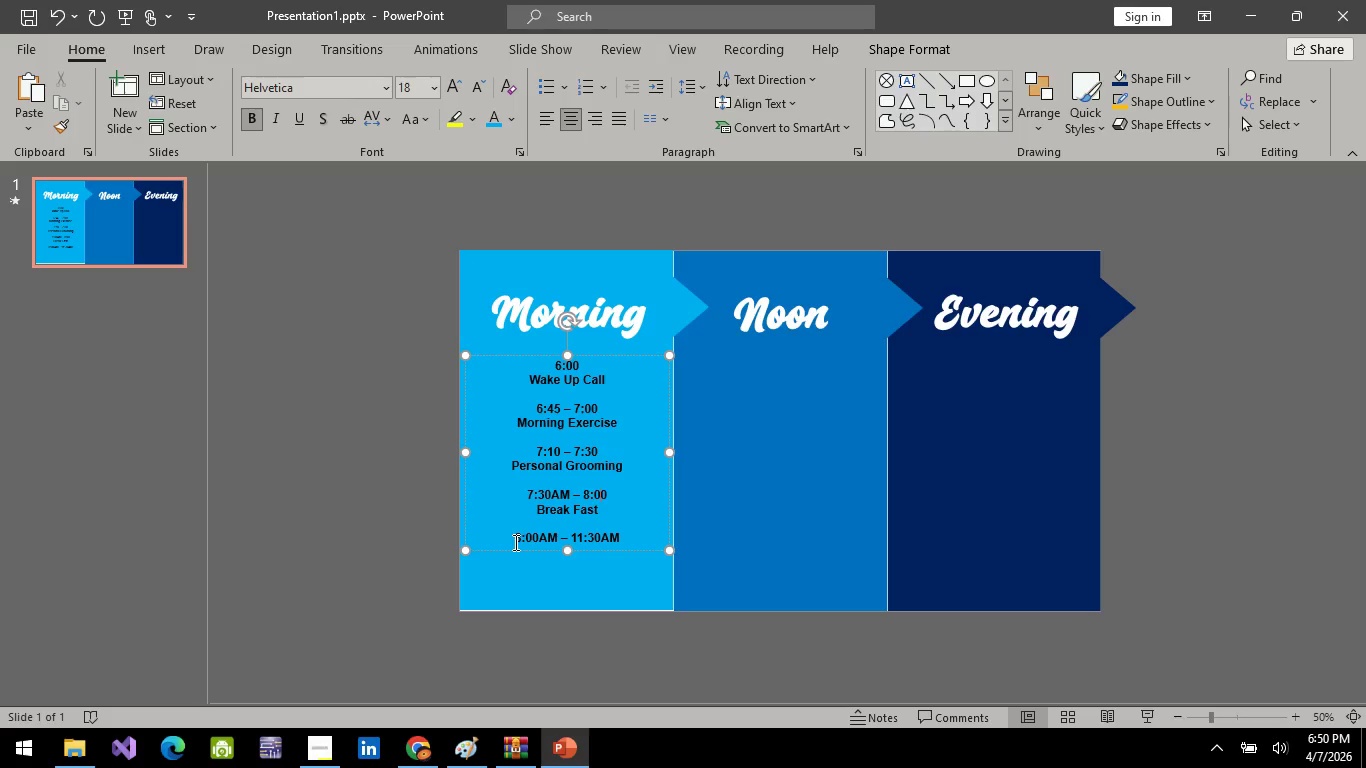 
key(ArrowRight)
 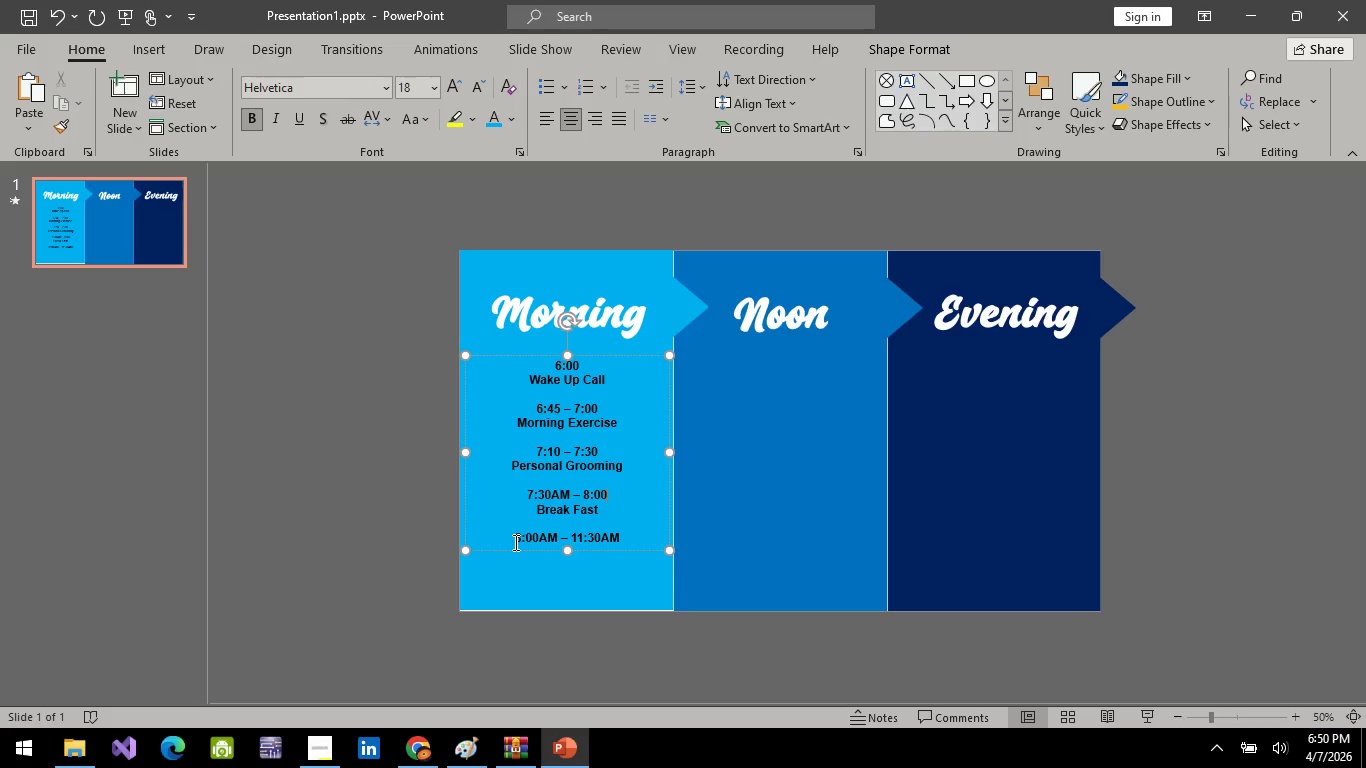 
key(ArrowRight)
 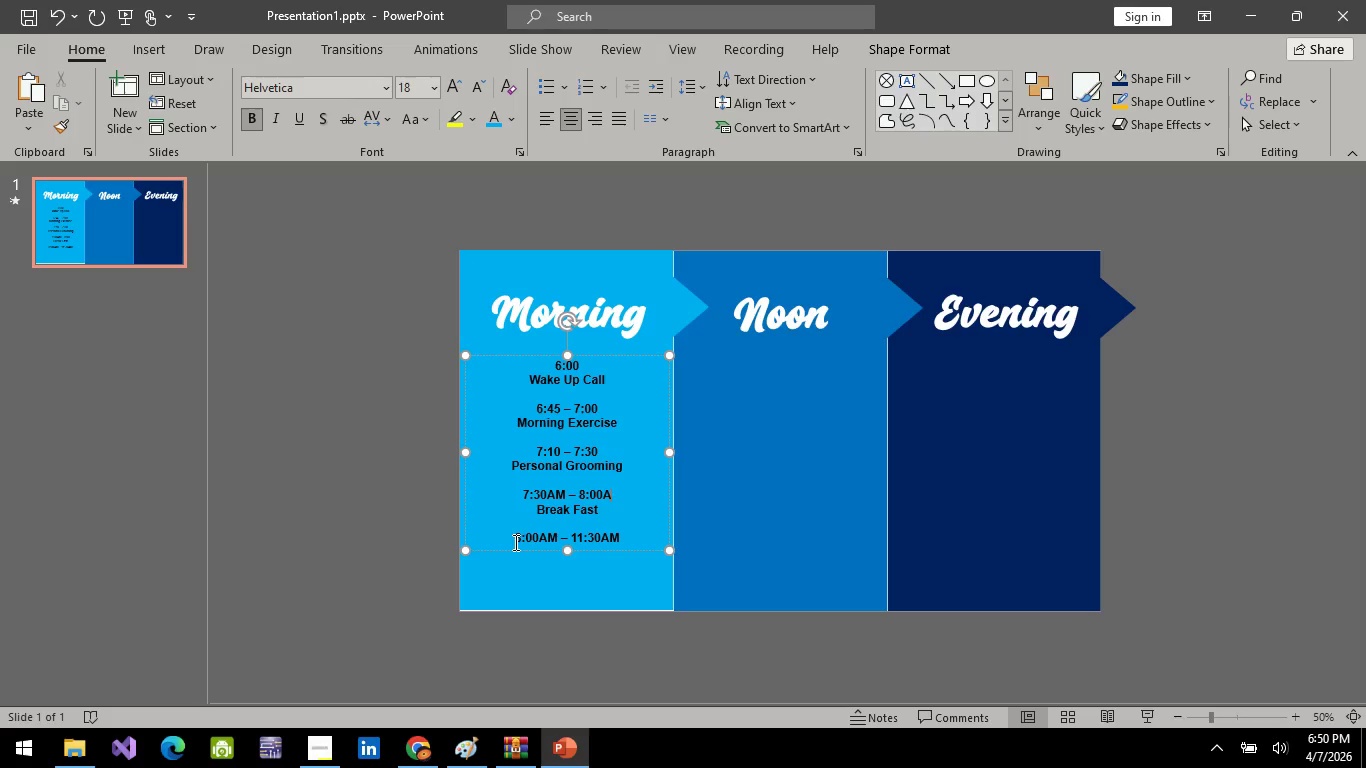 
type(AM)
 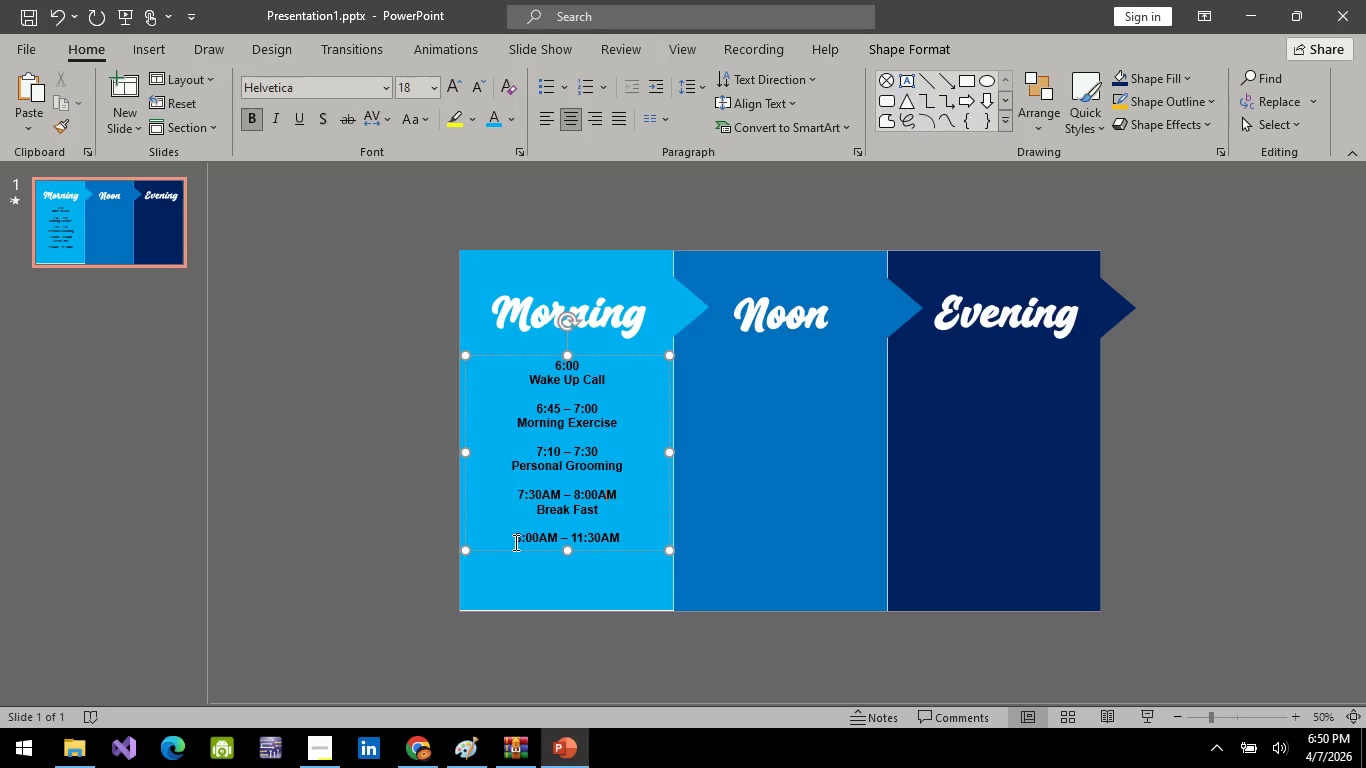 
key(ArrowLeft)
 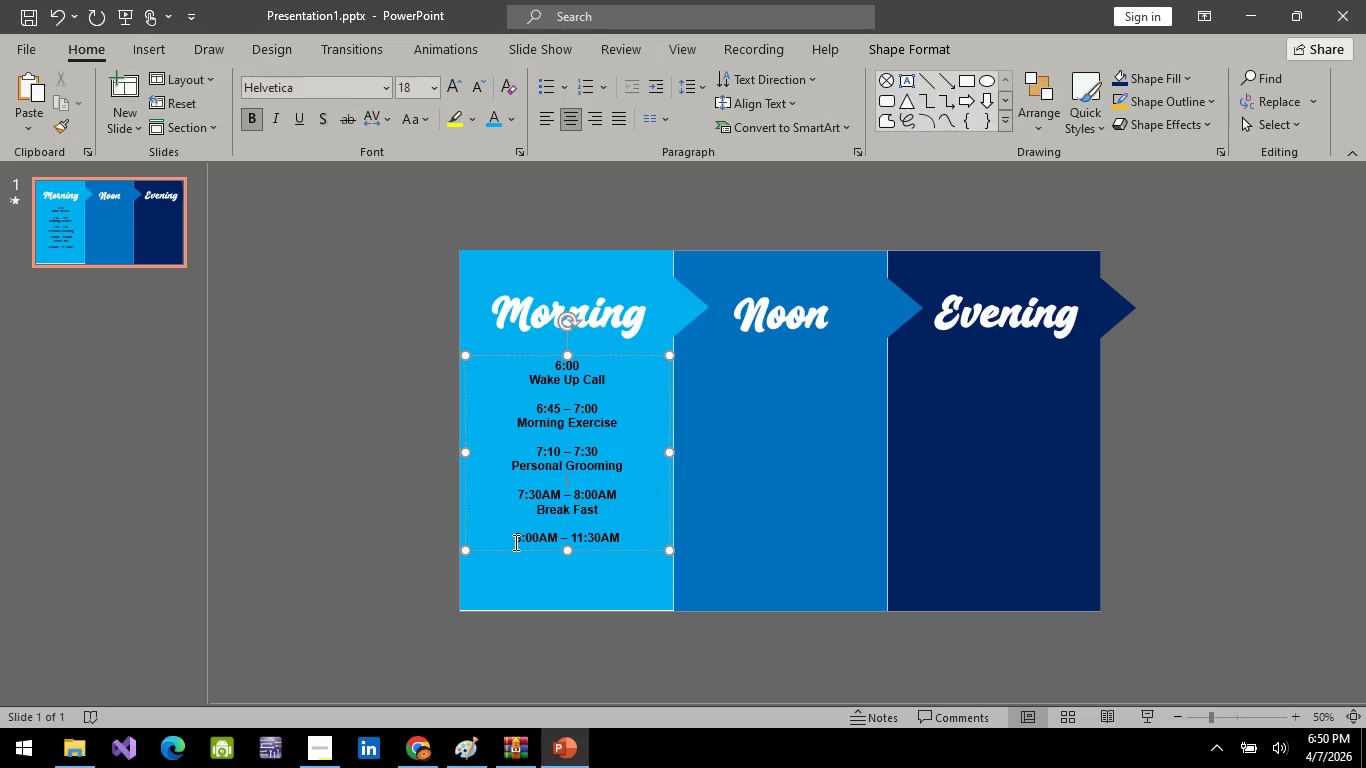 
key(ArrowUp)
 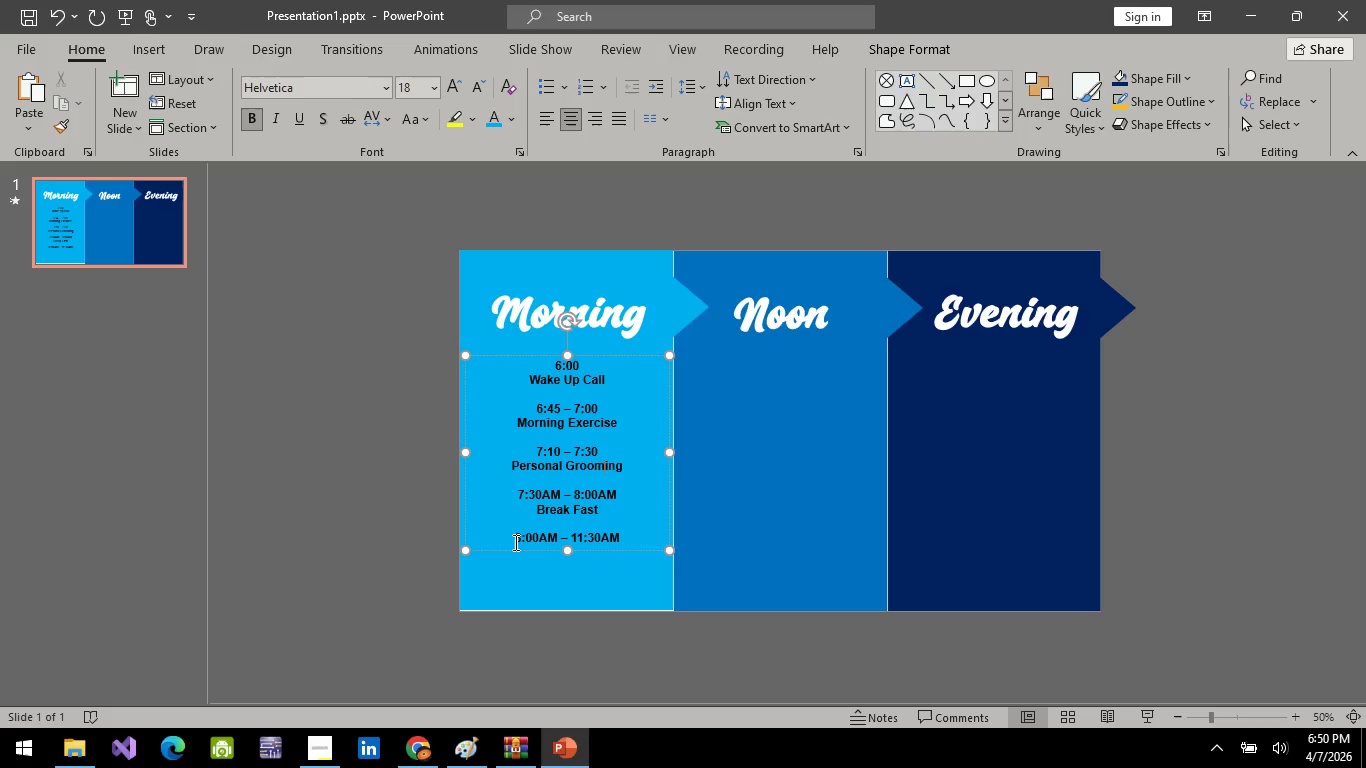 
key(ArrowUp)
 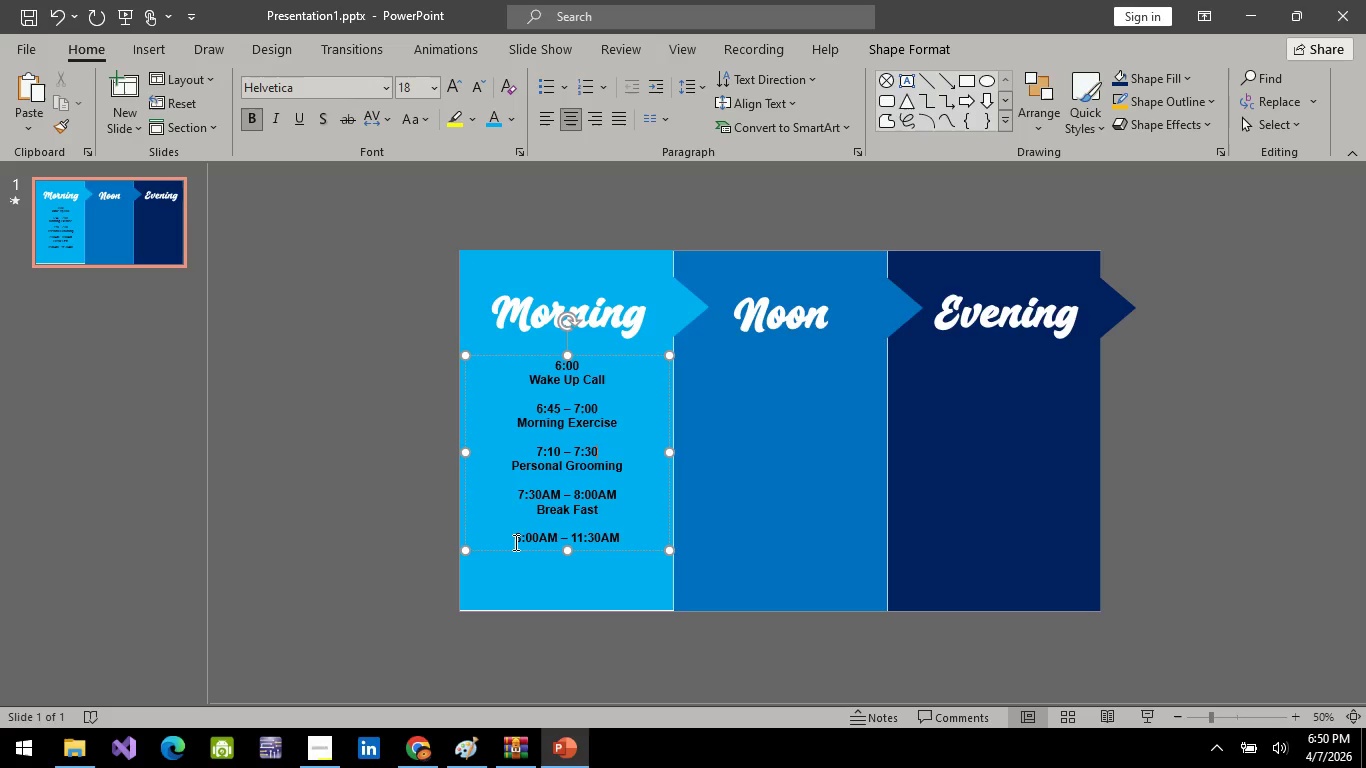 
key(ArrowUp)
 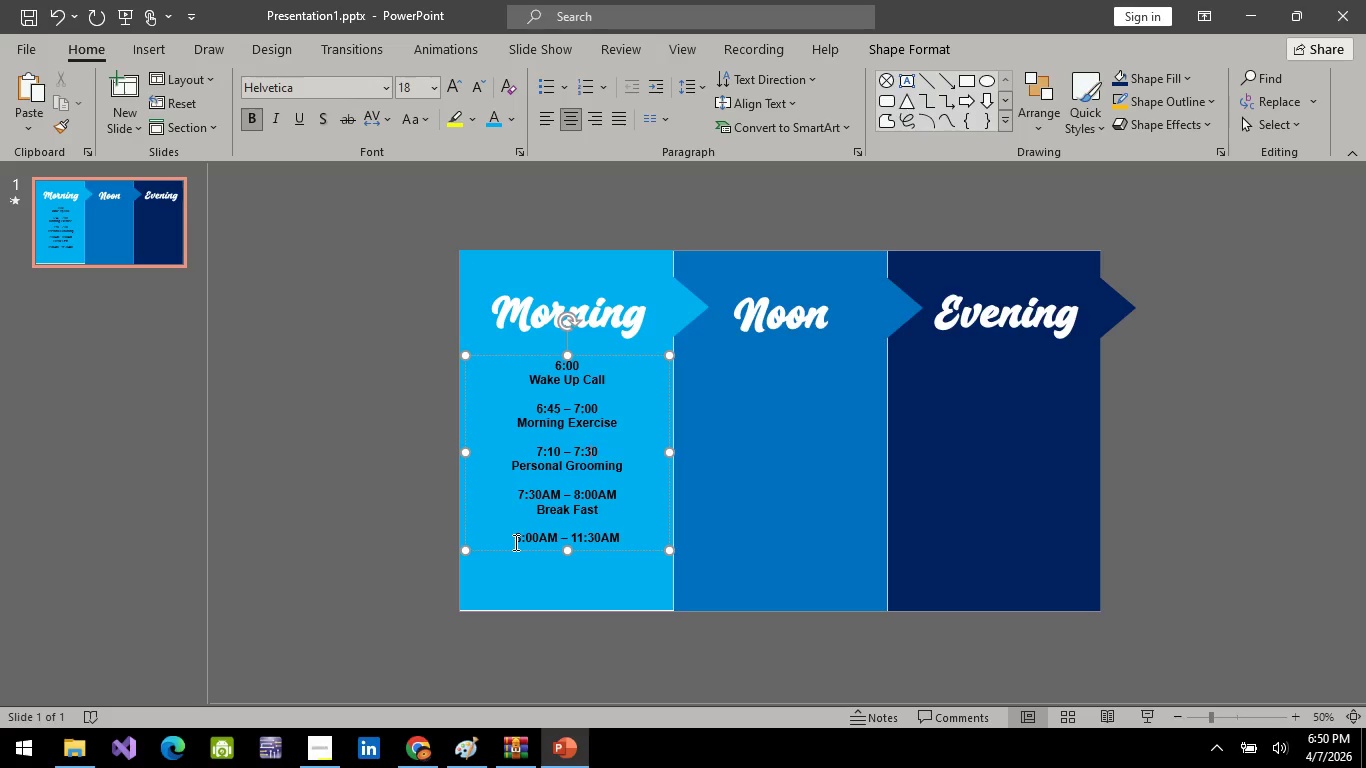 
key(ArrowLeft)
 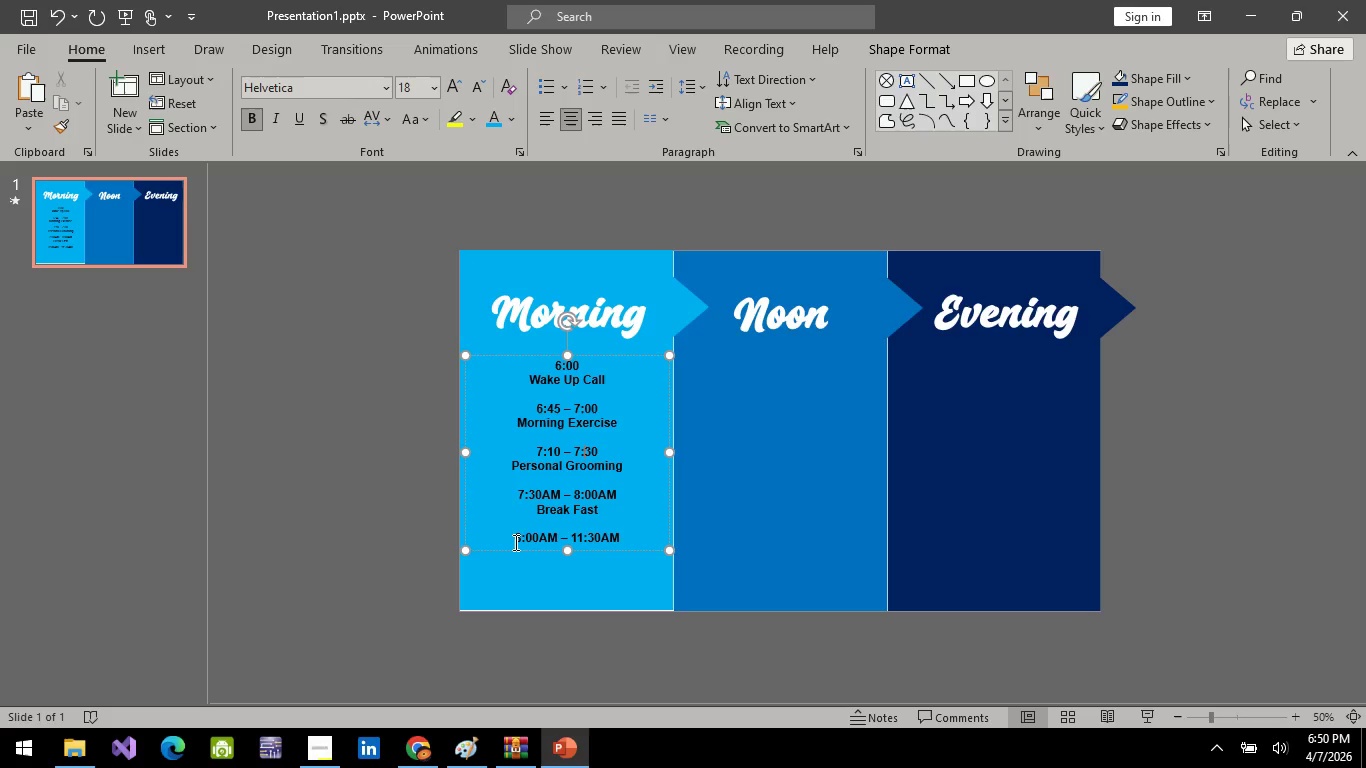 
key(ArrowLeft)
 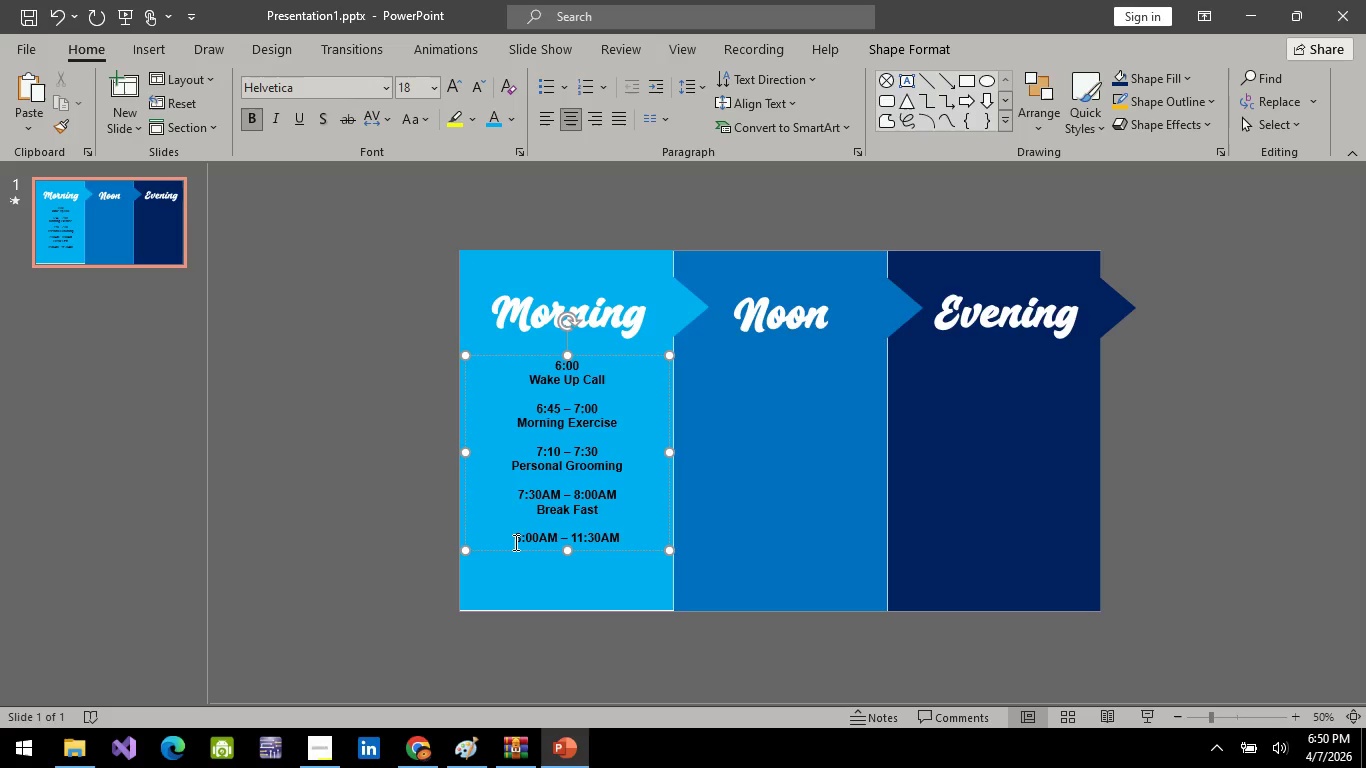 
key(ArrowLeft)
 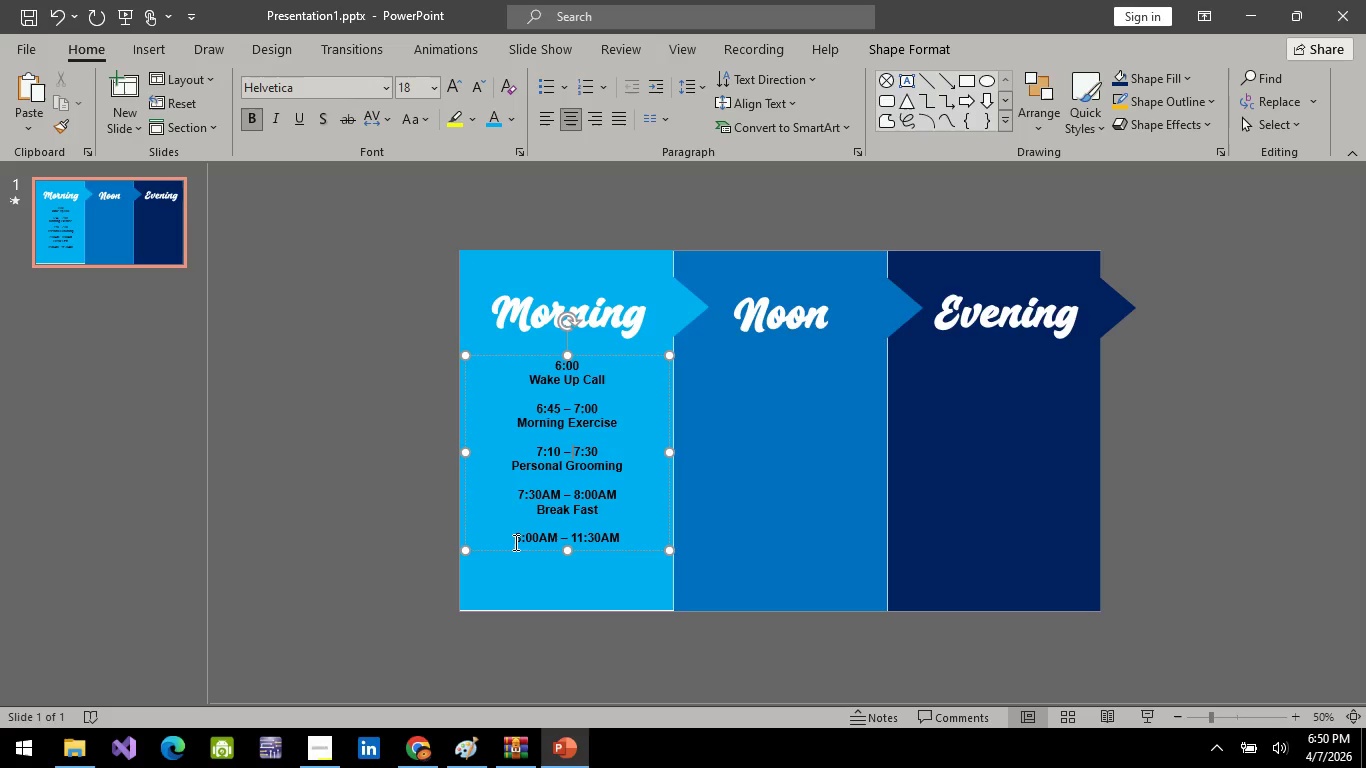 
key(ArrowLeft)
 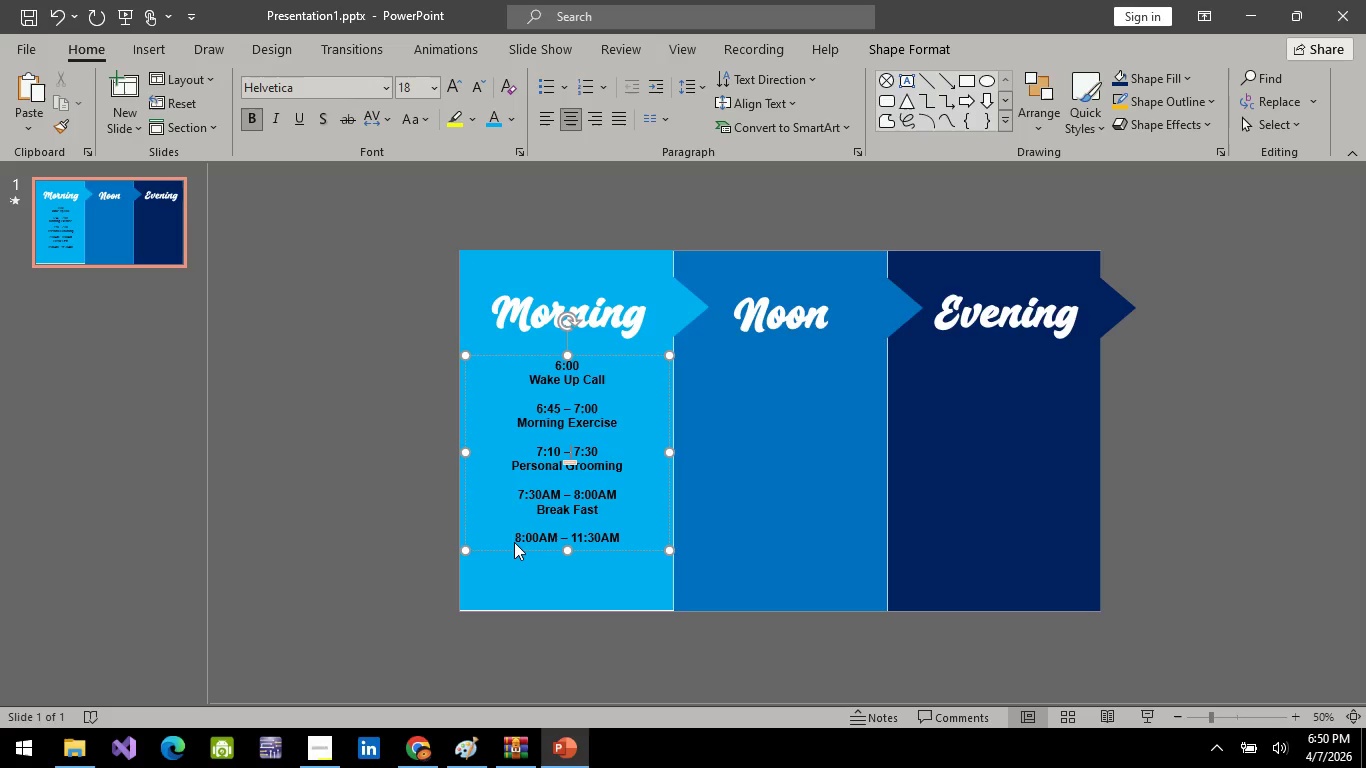 
key(ArrowLeft)
 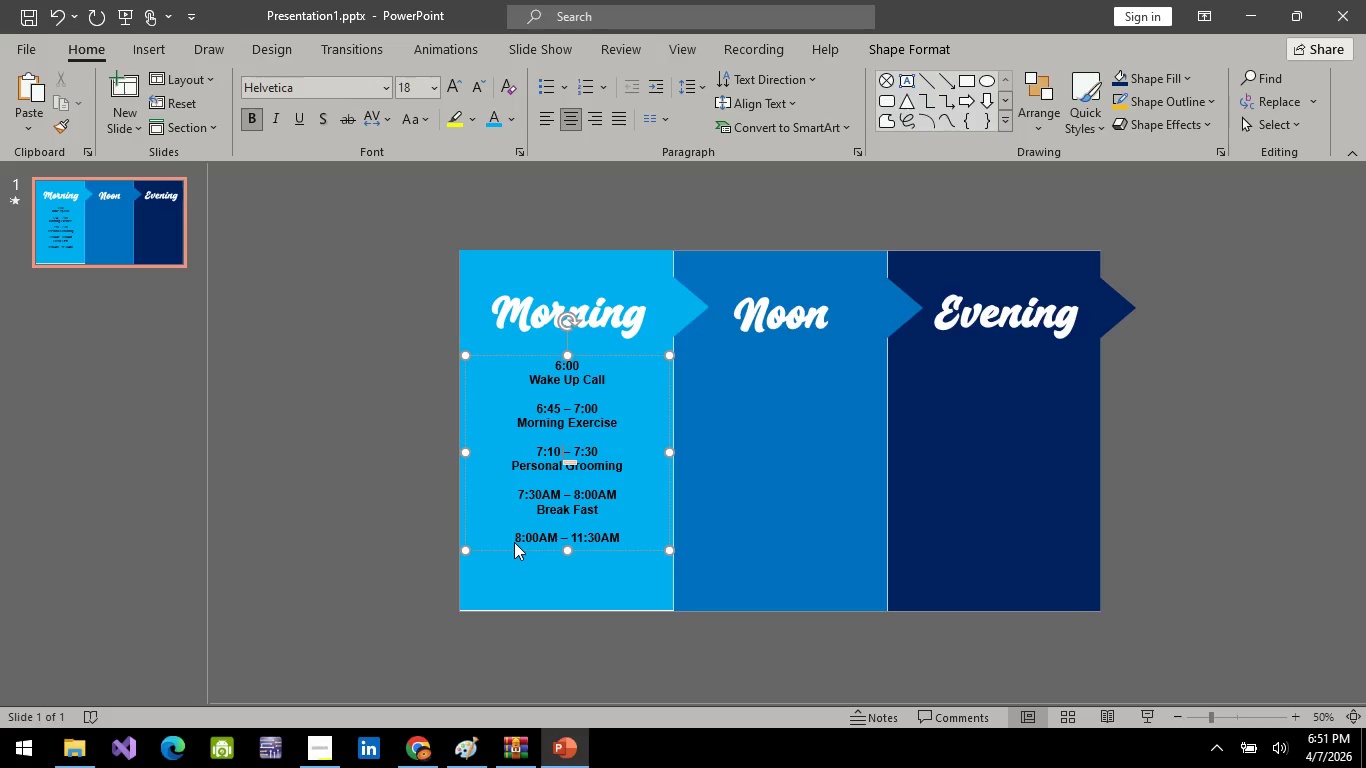 
key(ArrowLeft)
 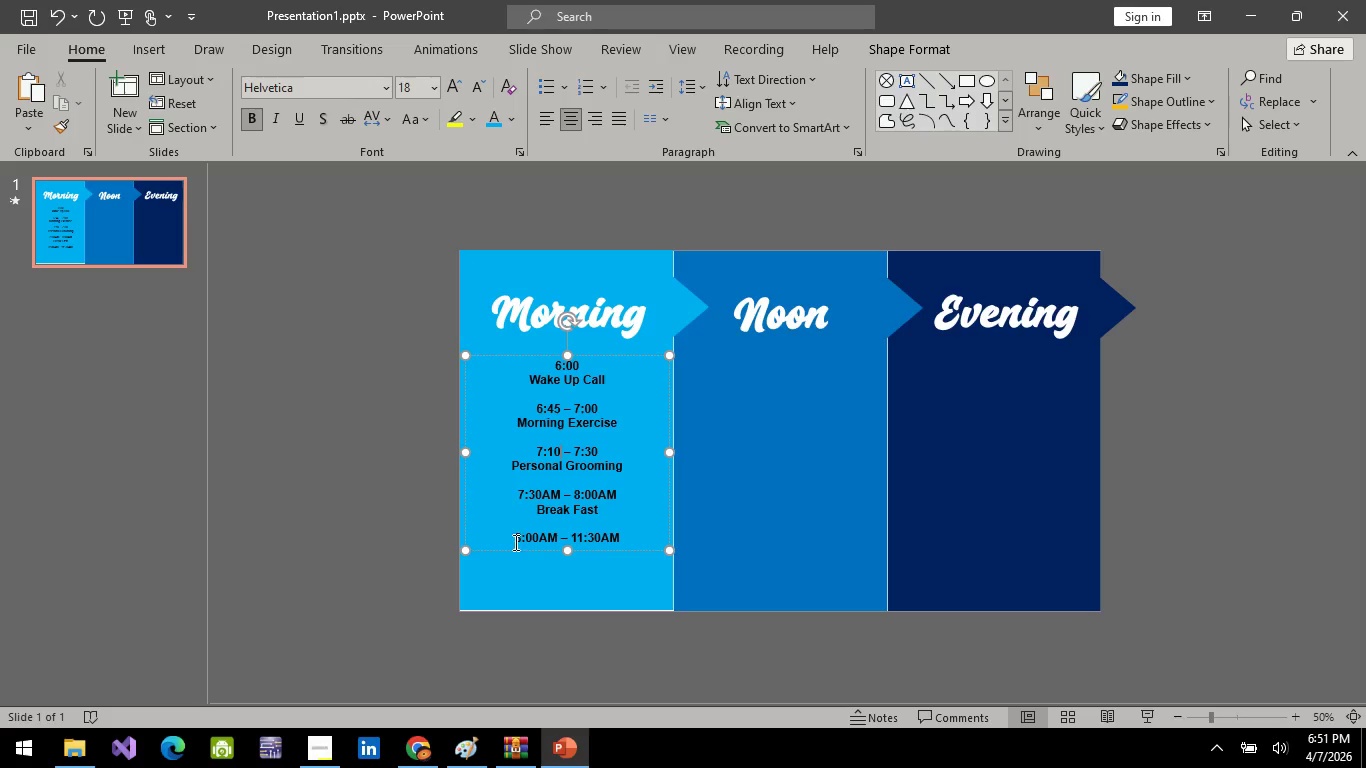 
key(ArrowLeft)
 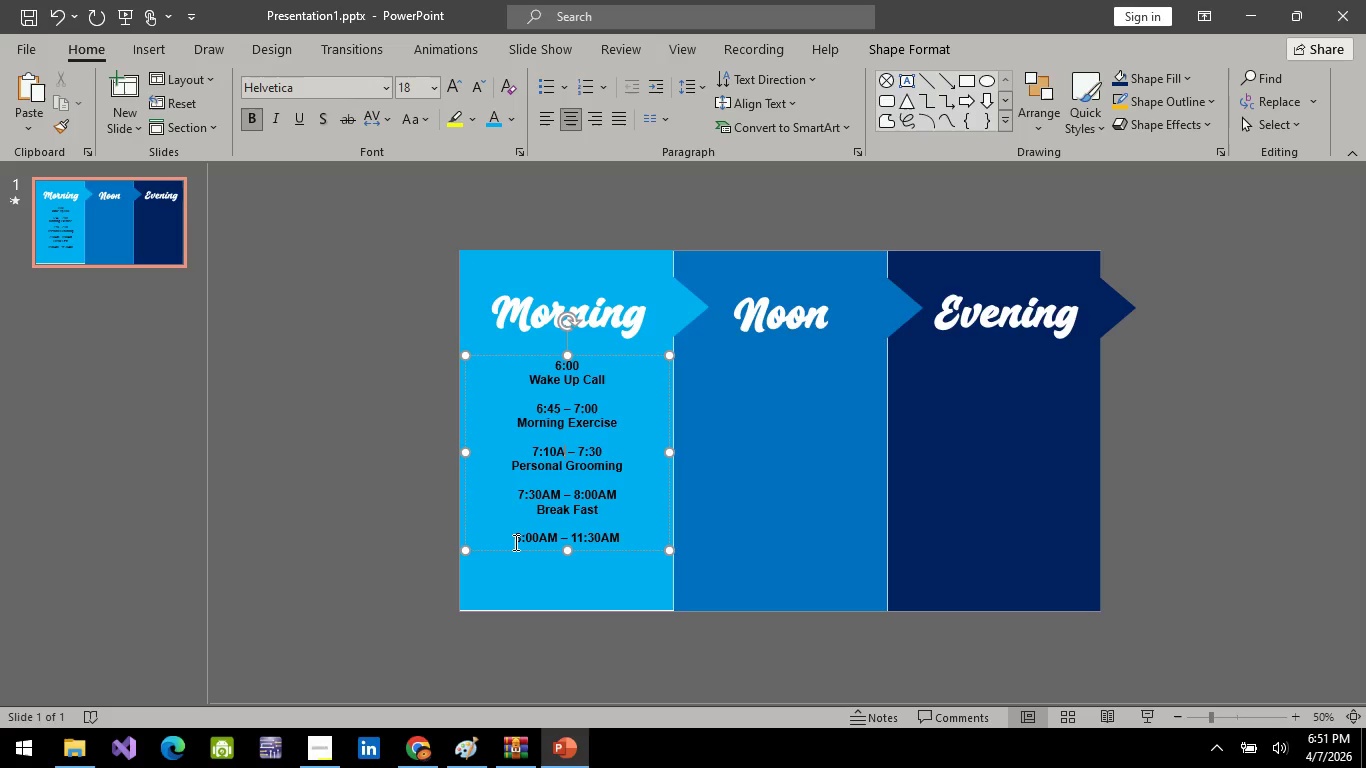 
type(AM)
 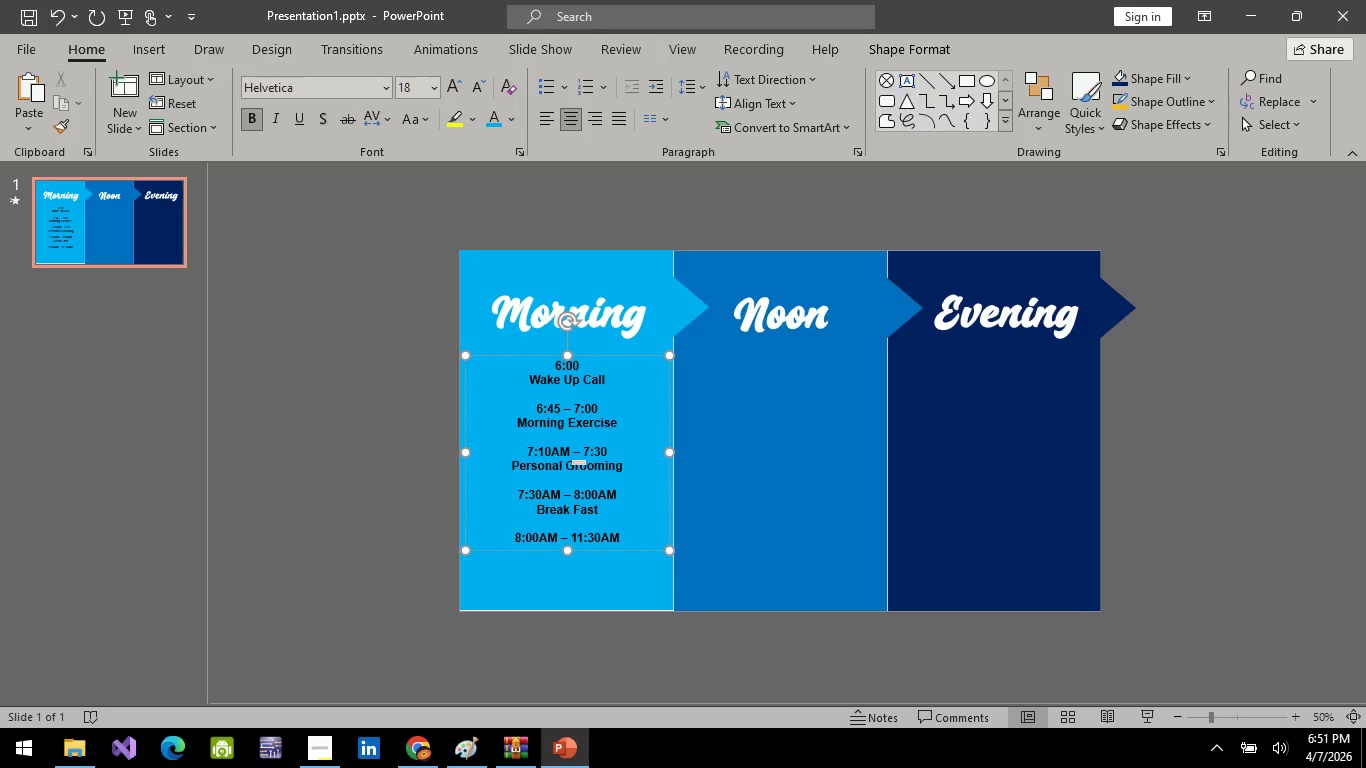 
key(ArrowRight)
 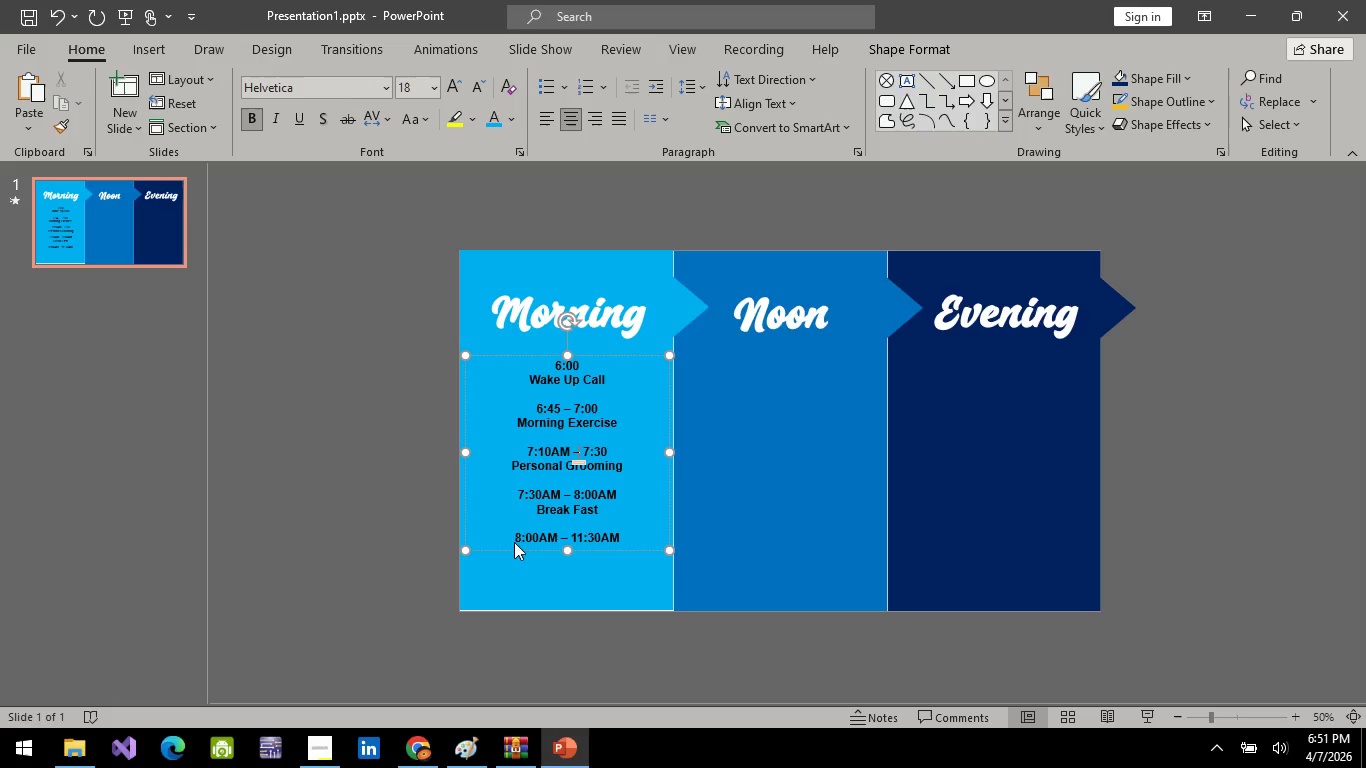 
key(ArrowRight)
 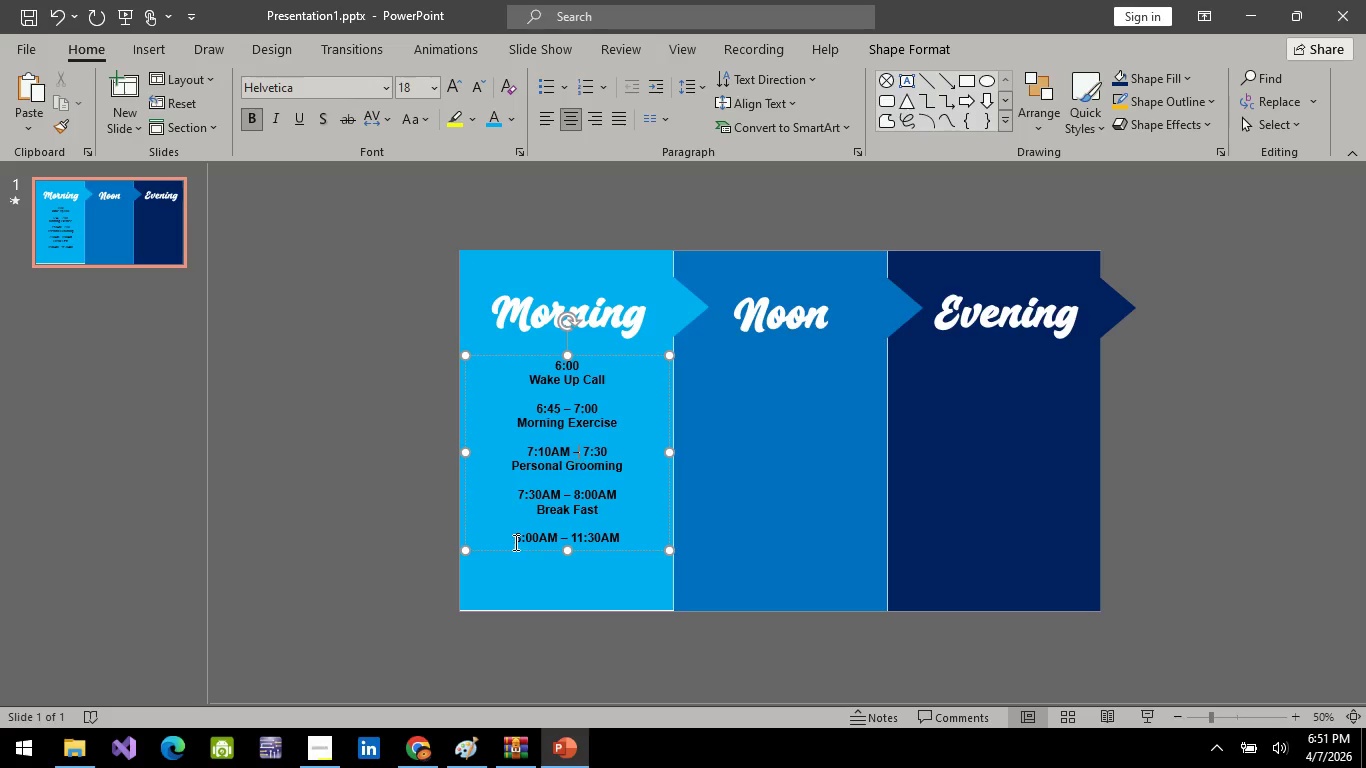 
key(ArrowRight)
 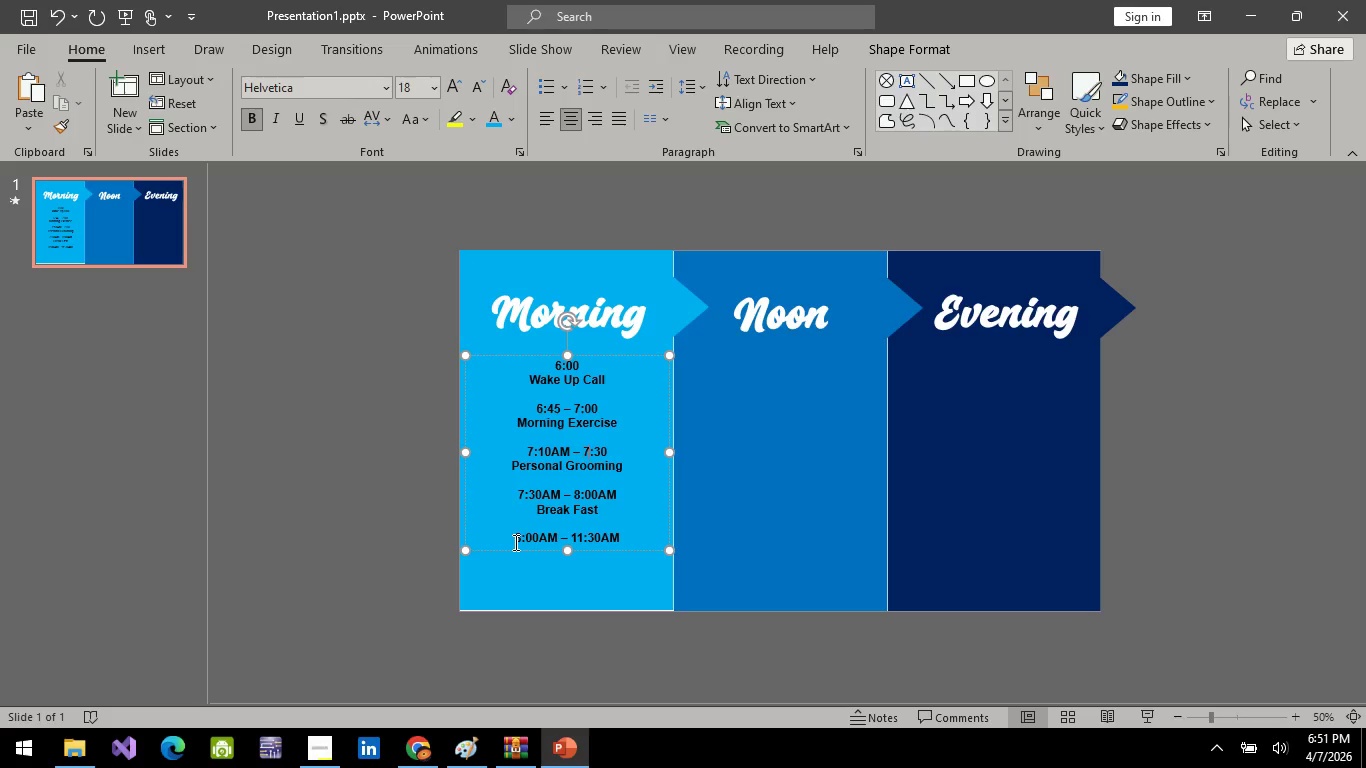 
key(ArrowRight)
 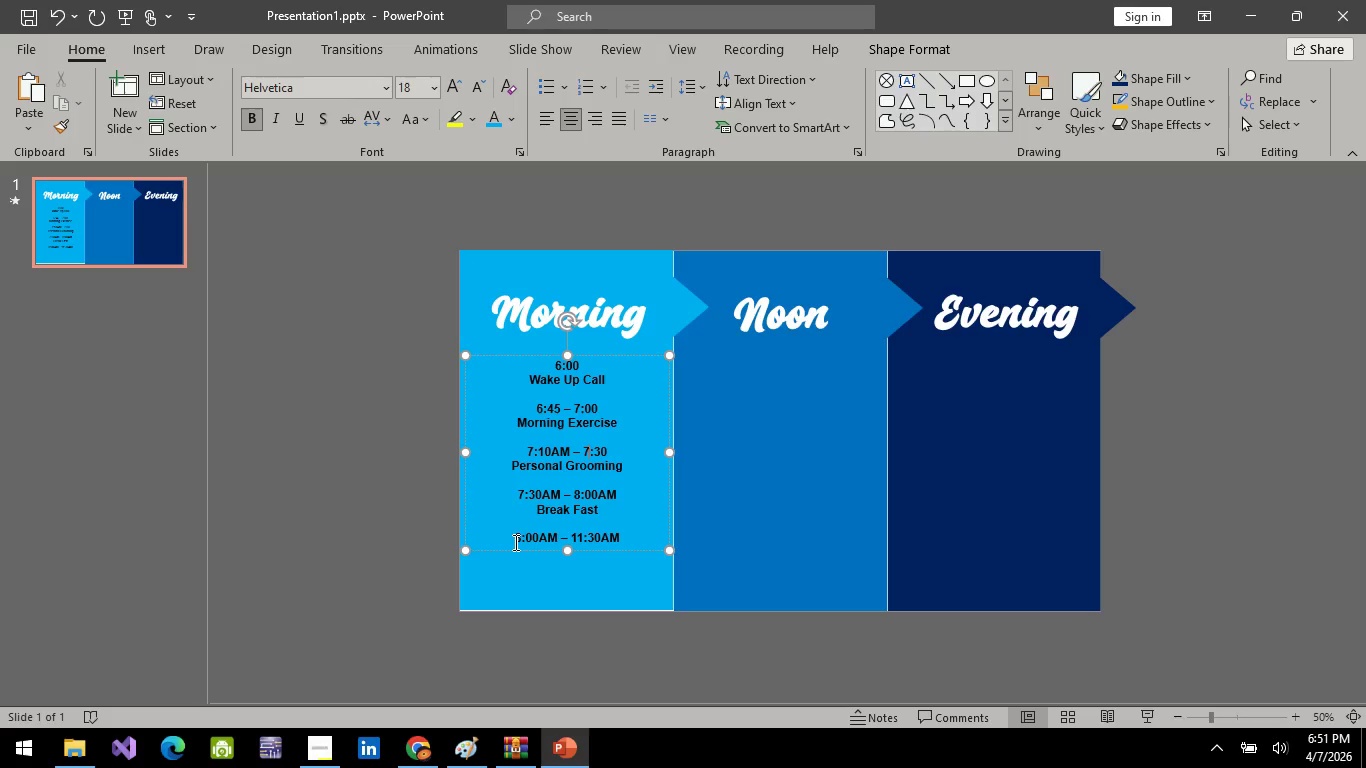 
key(ArrowRight)